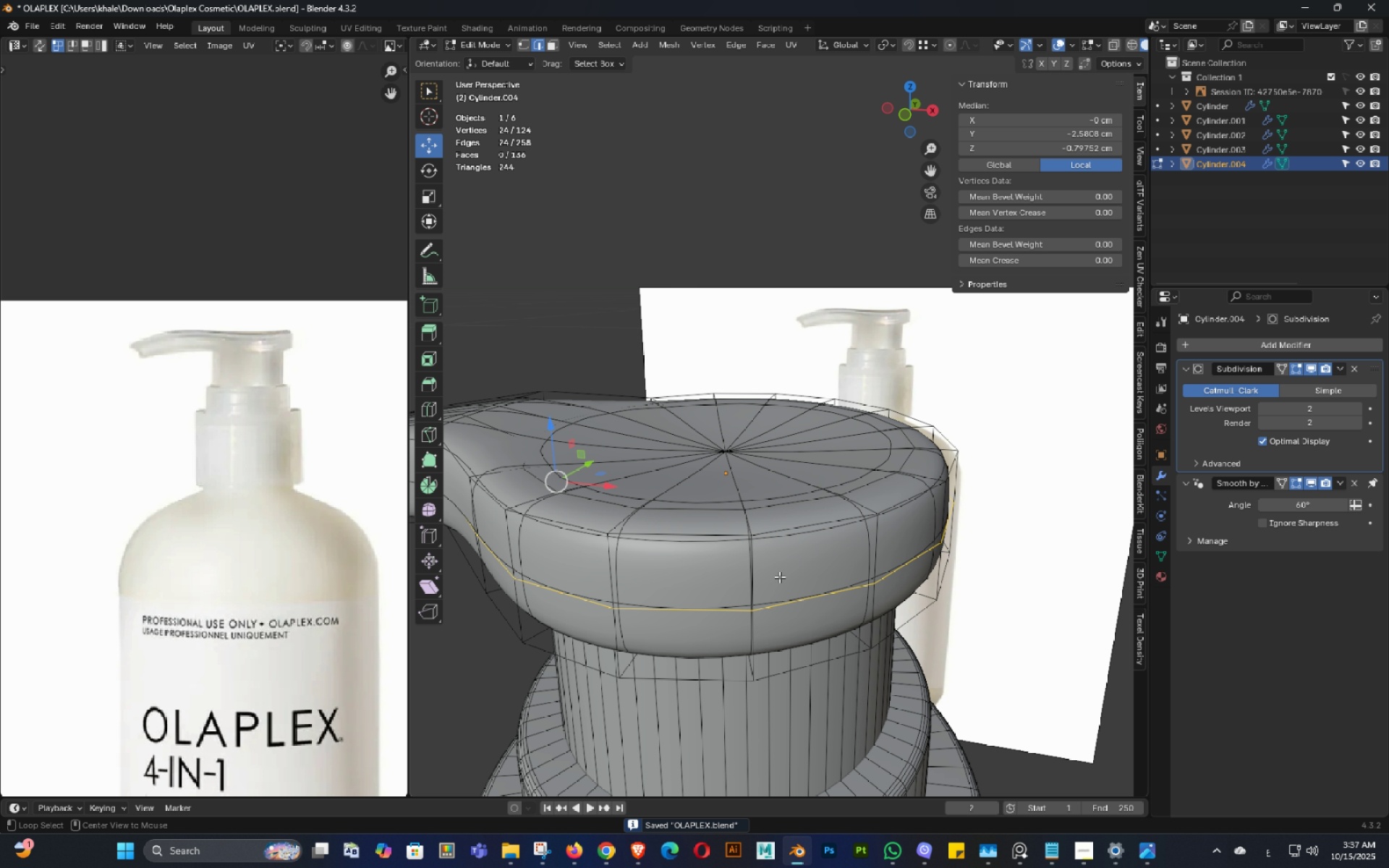 
type(zgz)
 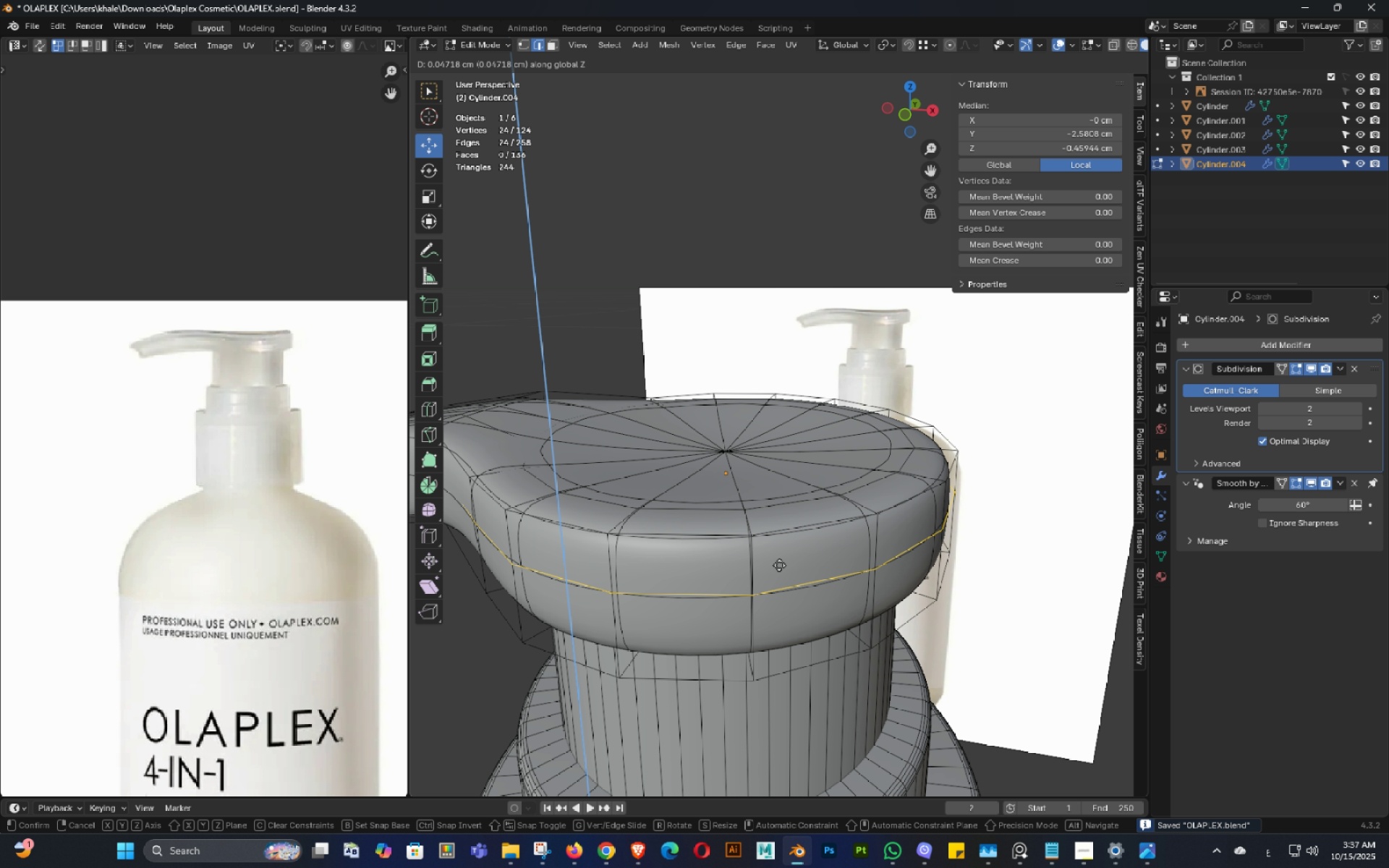 
hold_key(key=ShiftLeft, duration=1.5)
 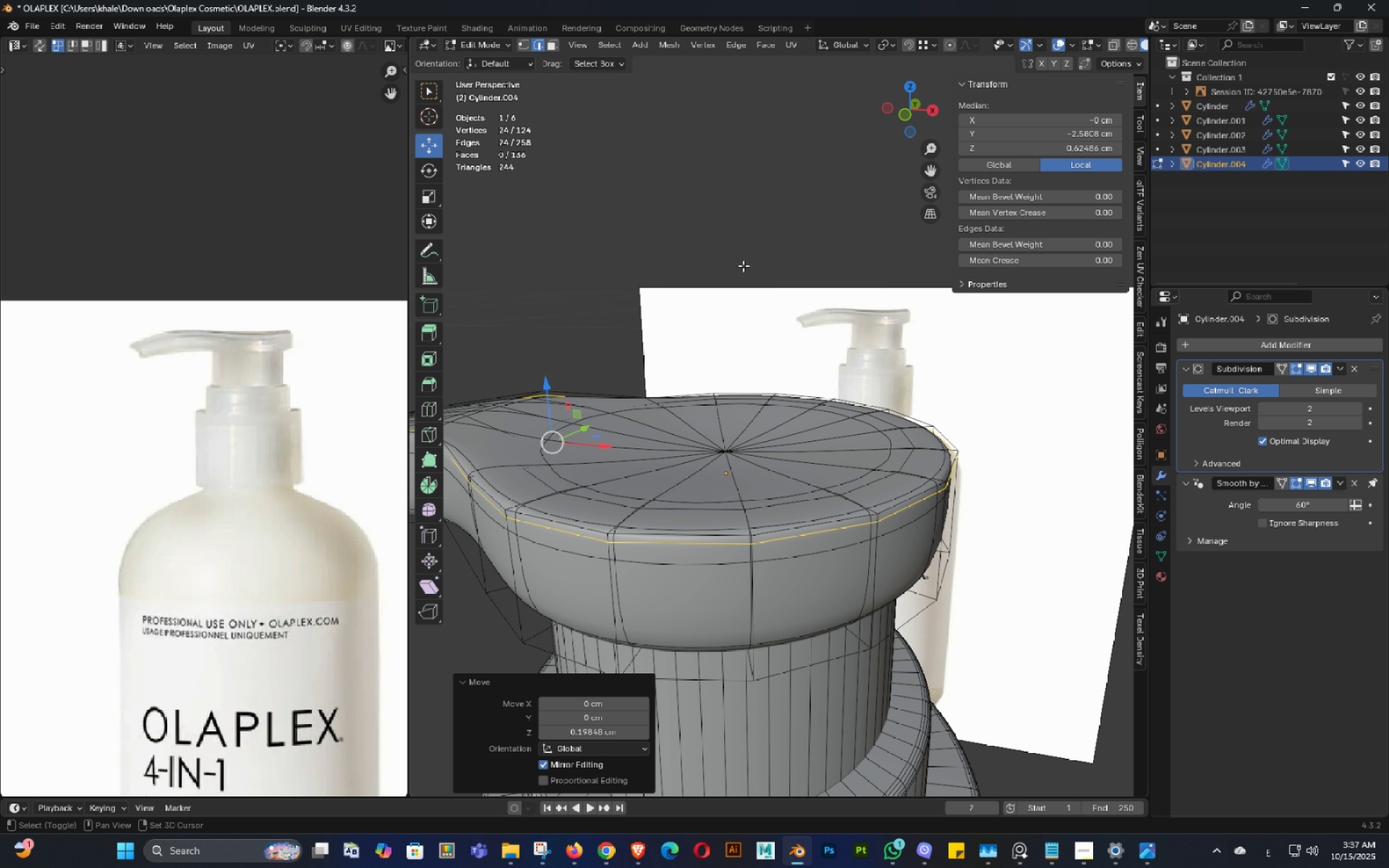 
hold_key(key=ShiftLeft, duration=1.25)
left_click([743, 265])
 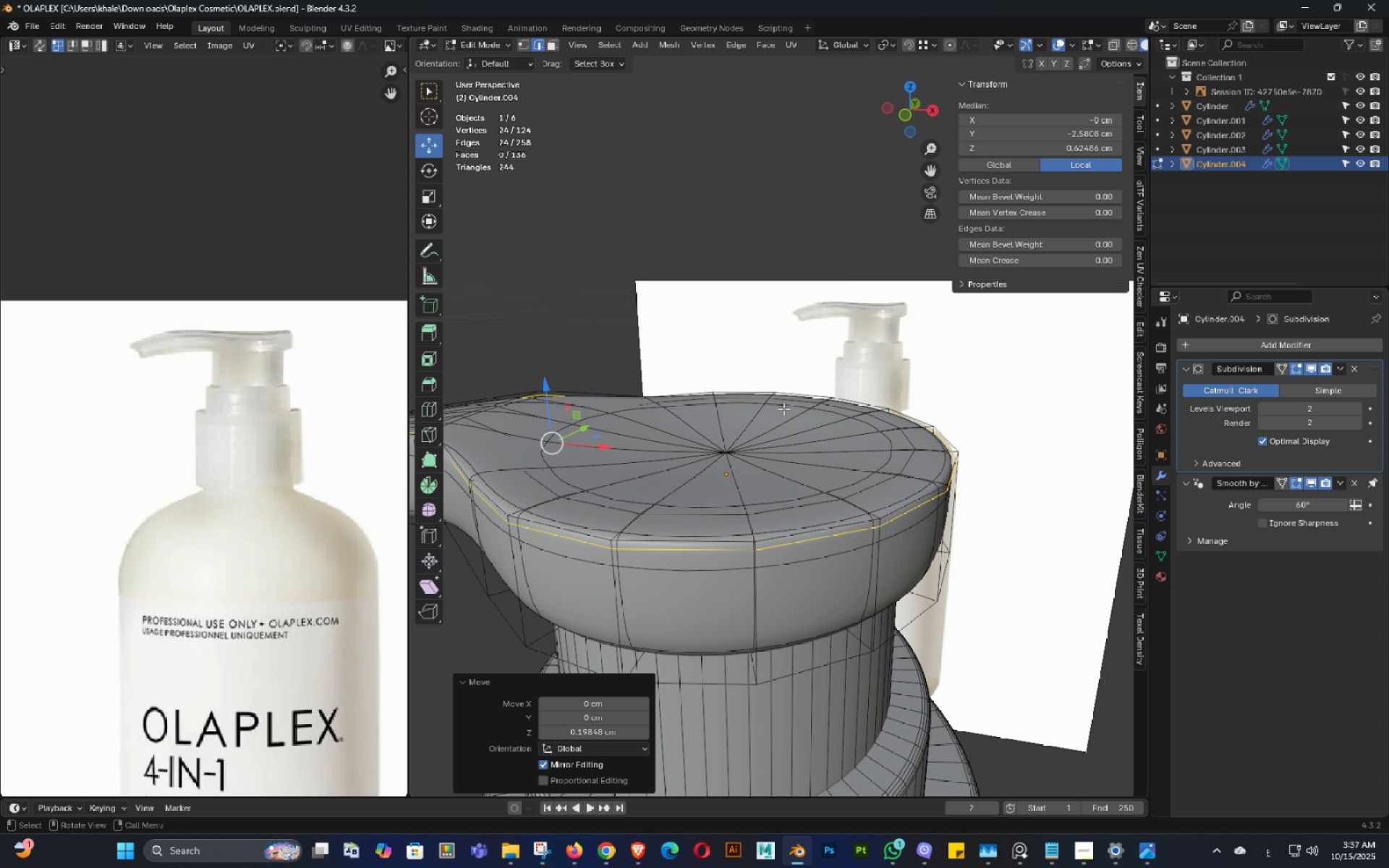 
key(Control+R)
 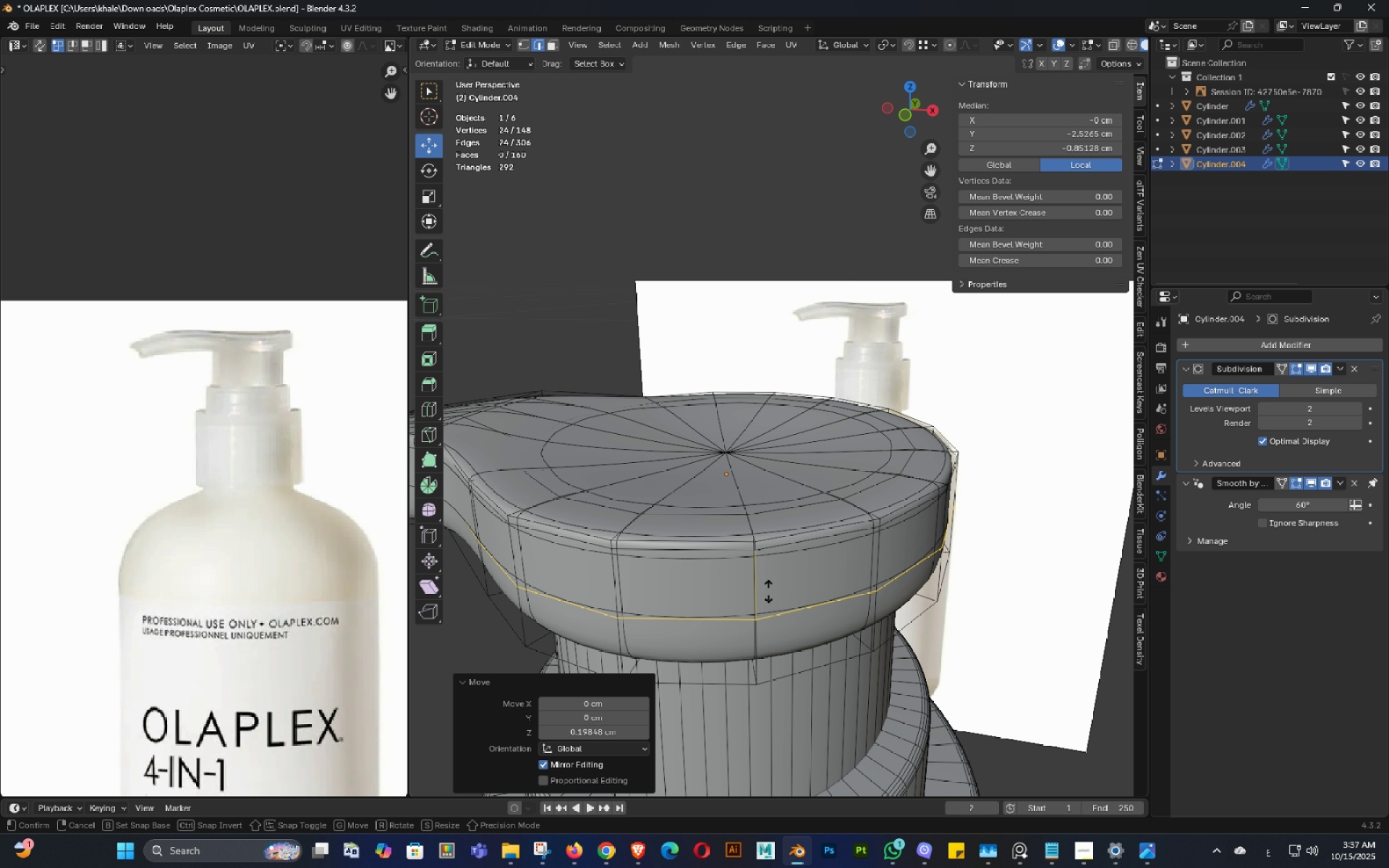 
left_click([768, 591])
 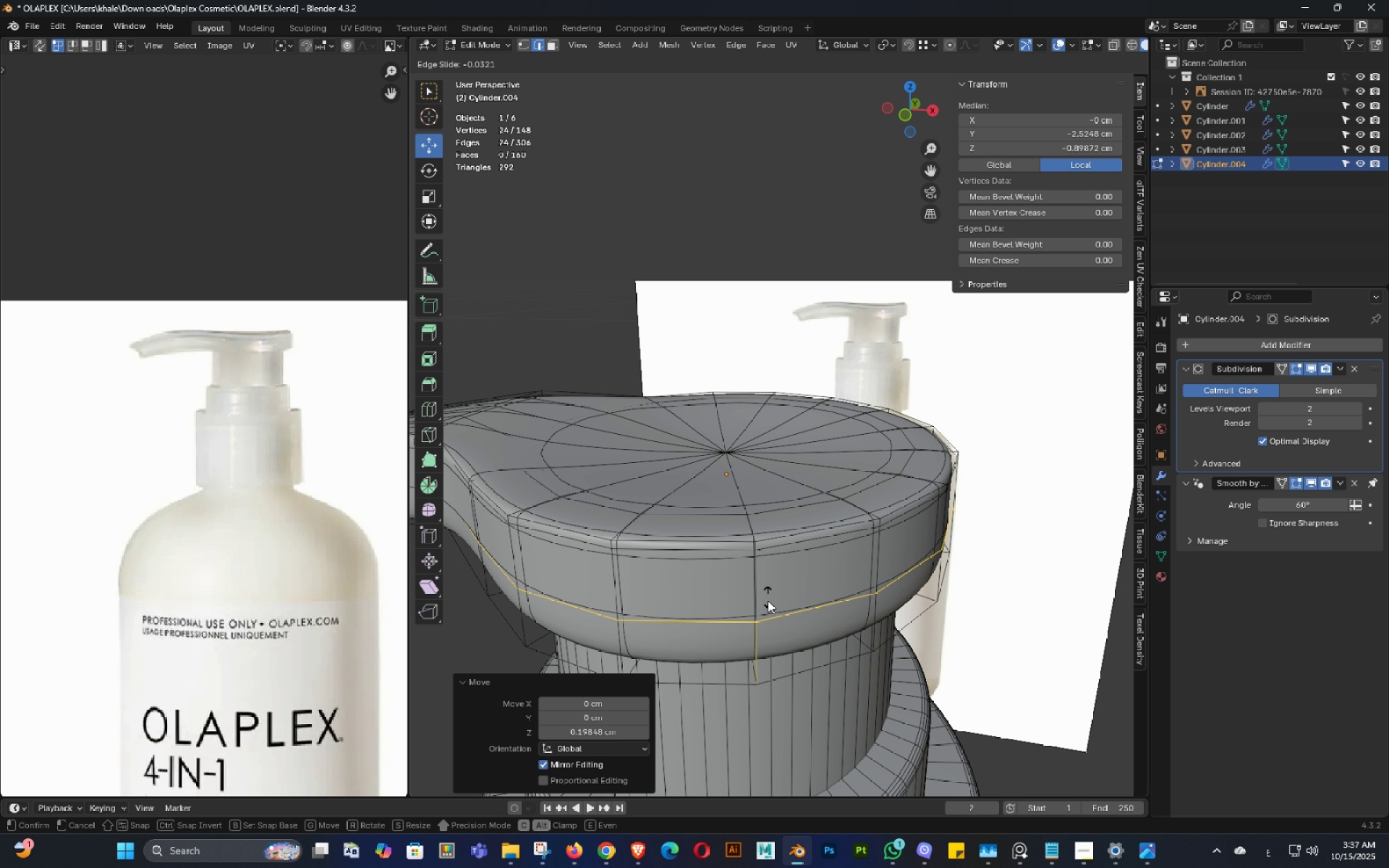 
hold_key(key=ShiftLeft, duration=1.55)
left_click([869, 93])
 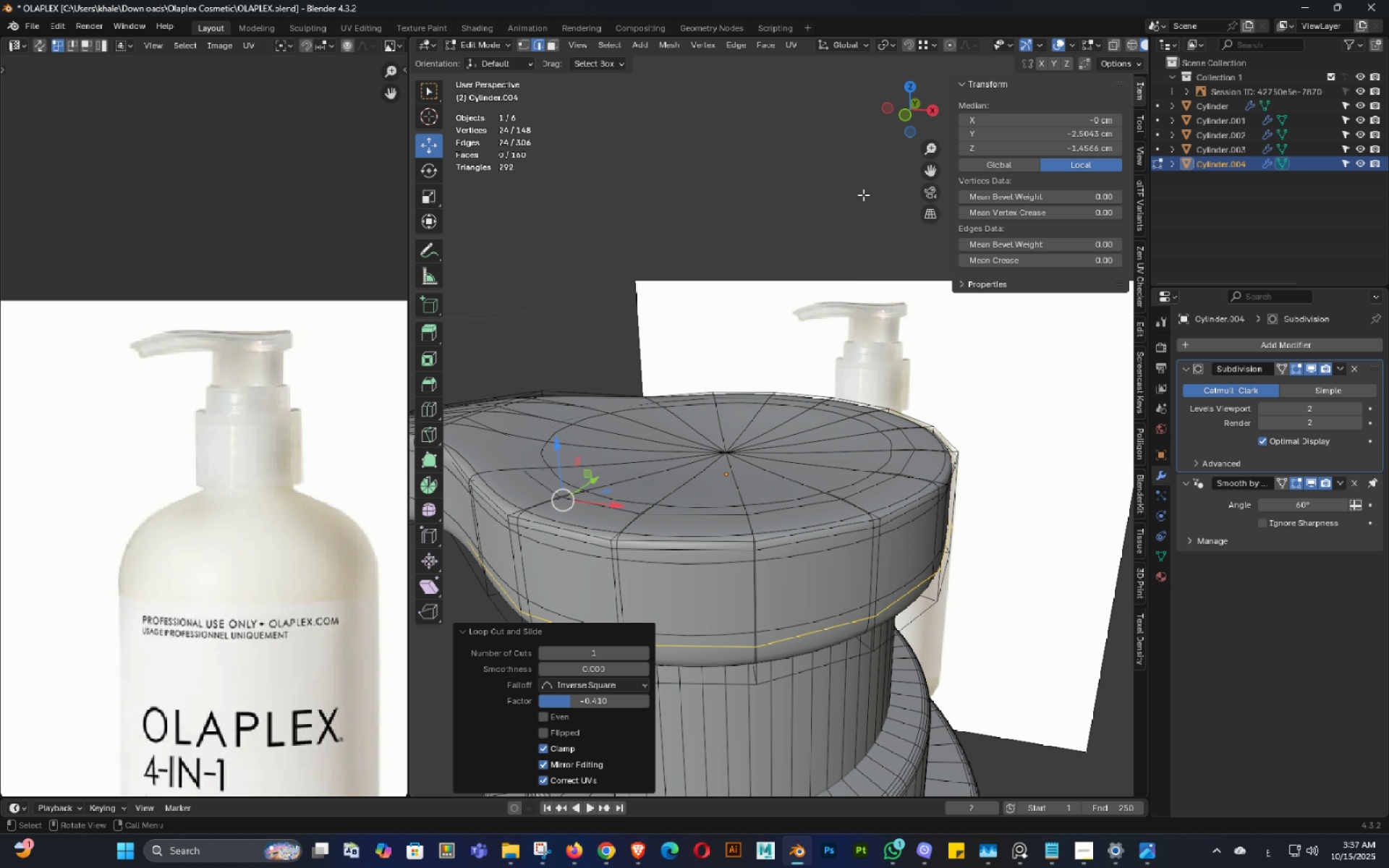 
scroll: coordinate [823, 218], scroll_direction: down, amount: 1.0
 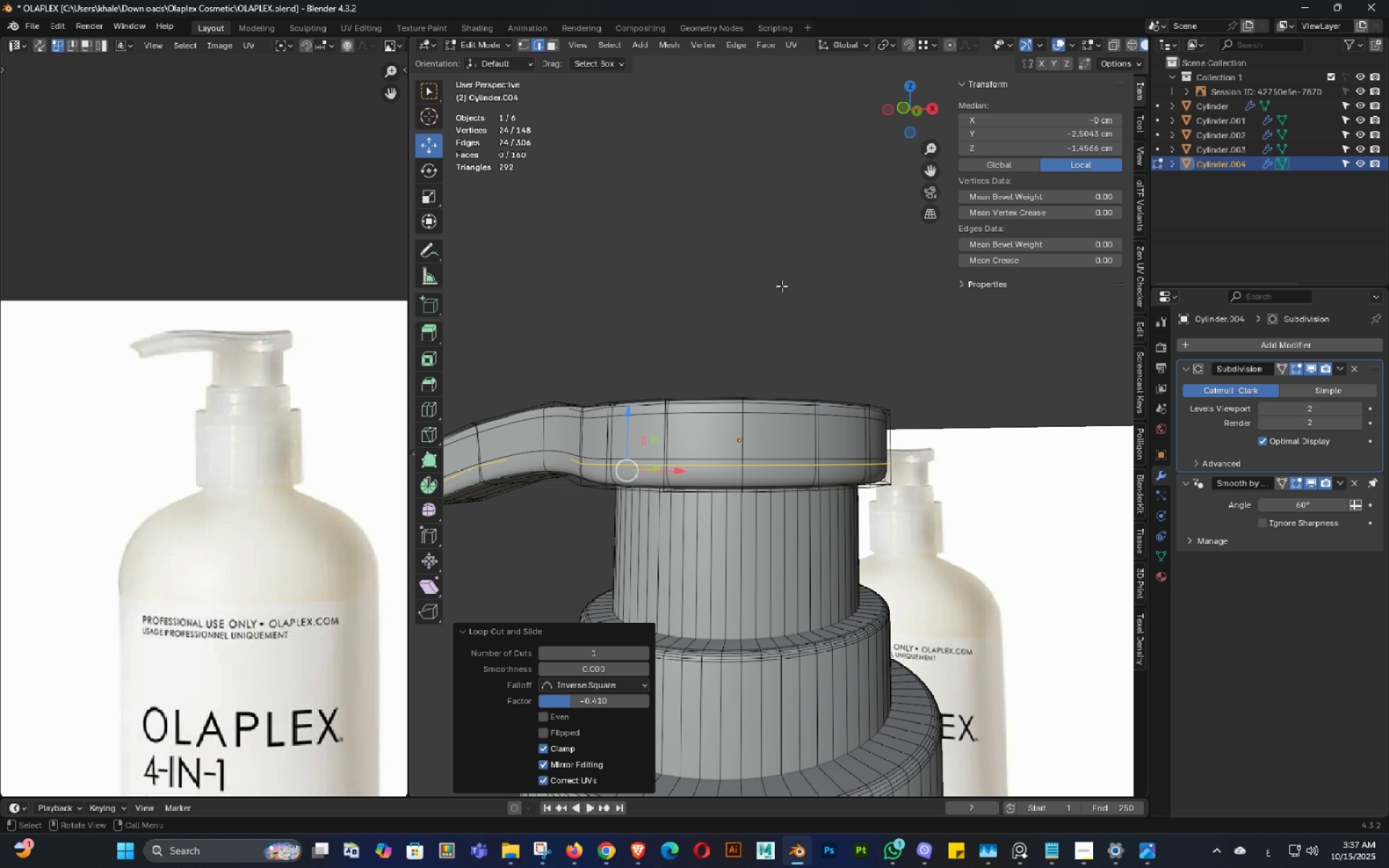 
type(1gz)
 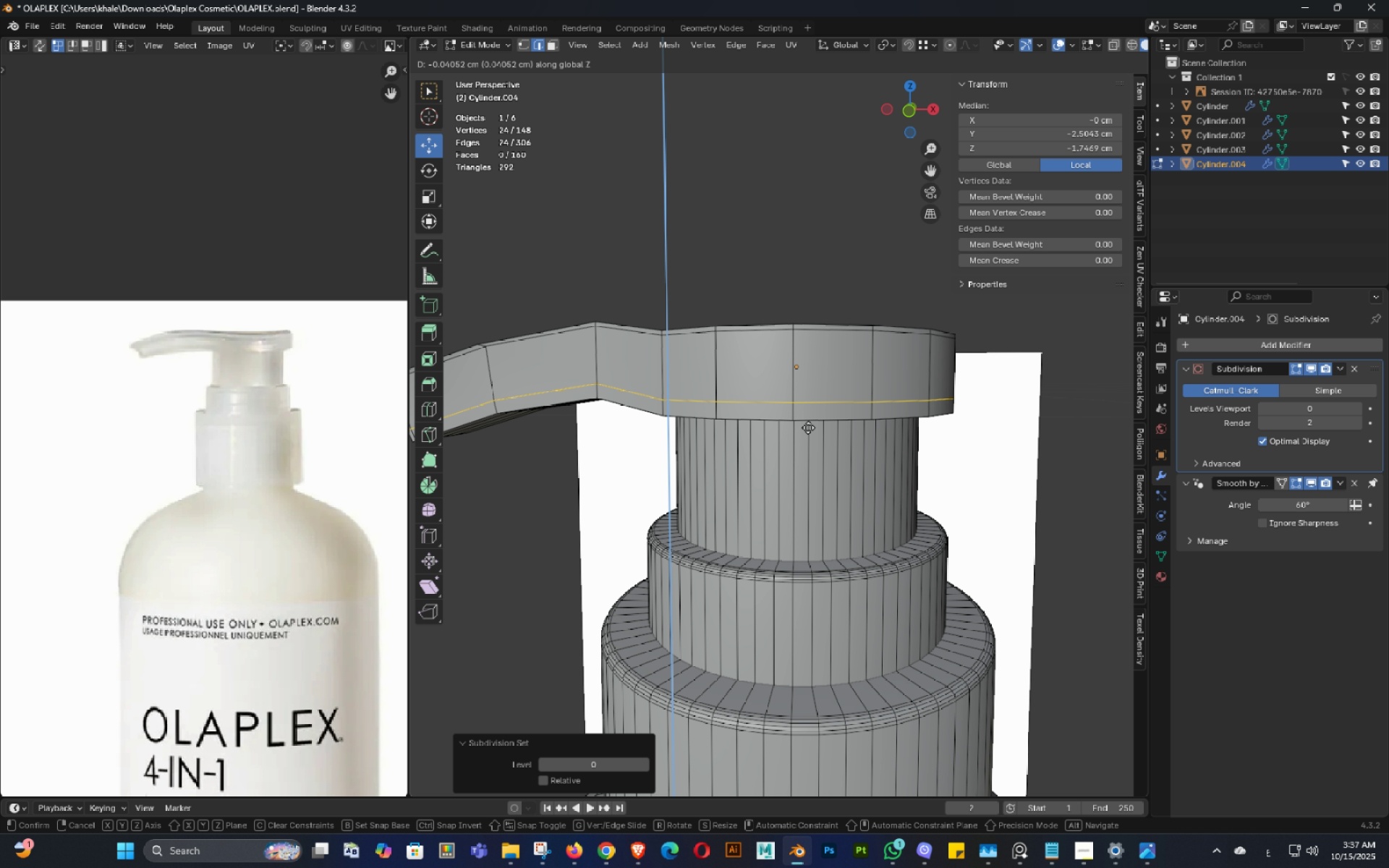 
 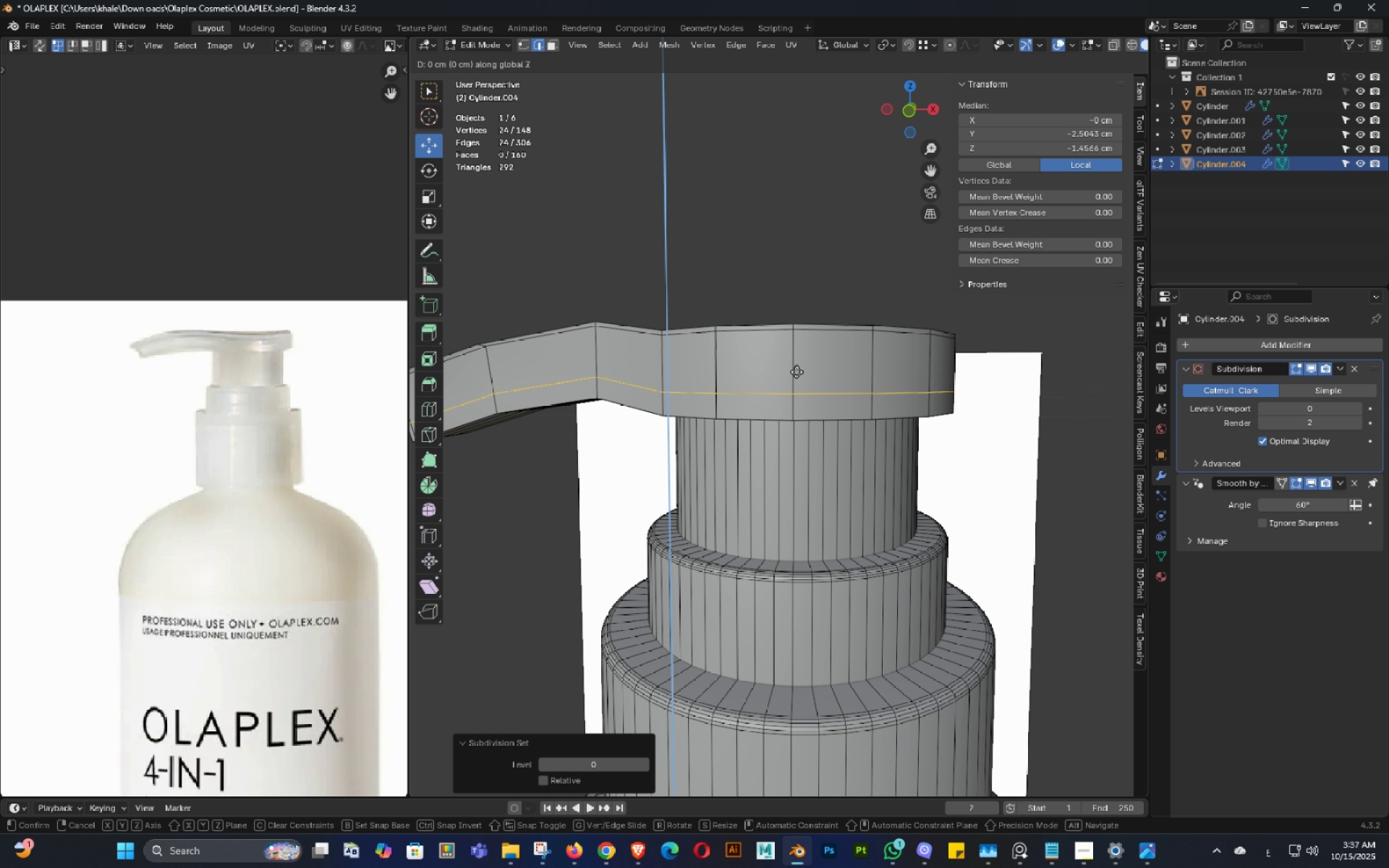 
hold_key(key=ShiftLeft, duration=1.53)
 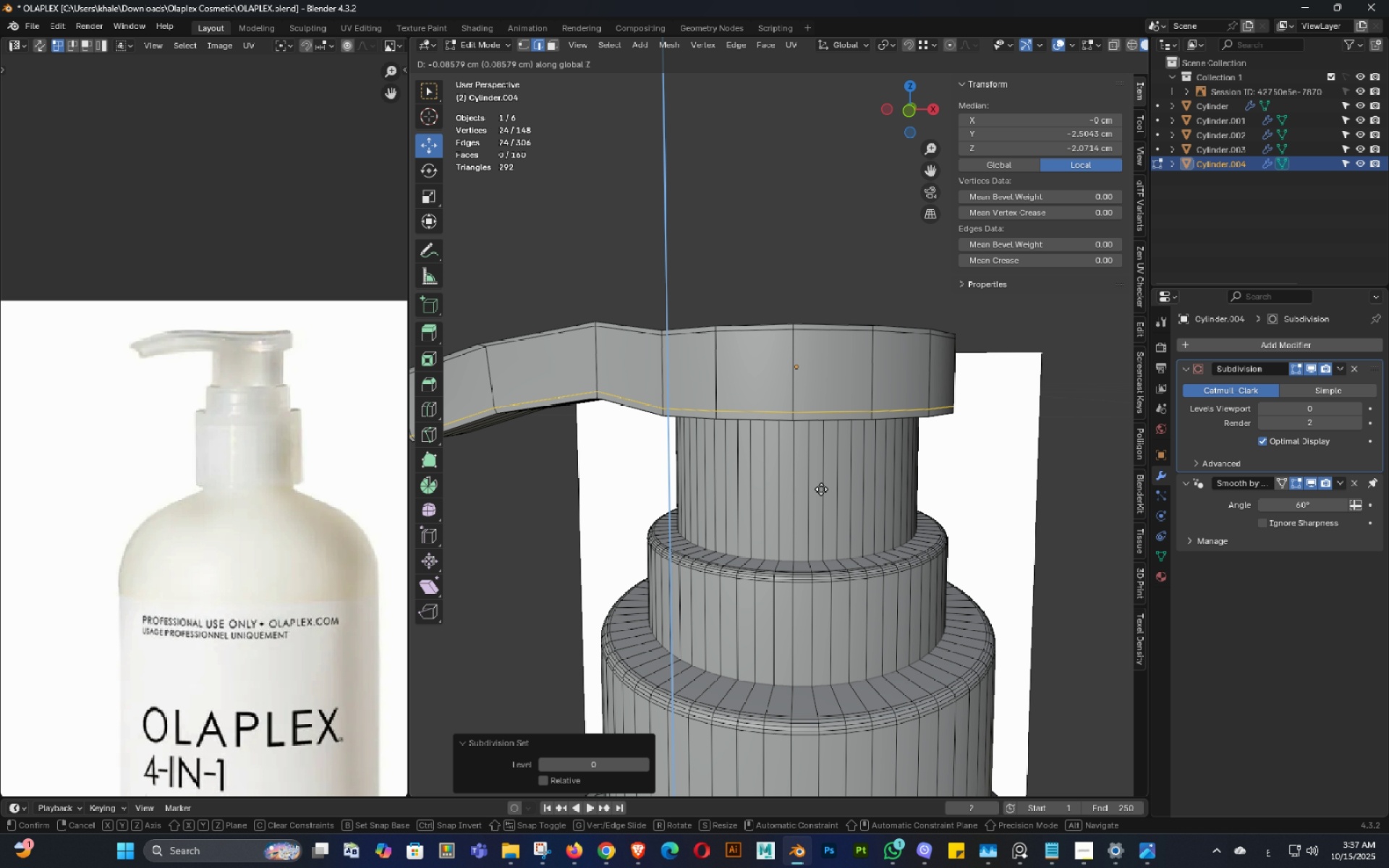 
hold_key(key=ShiftLeft, duration=0.48)
left_click([821, 489])
 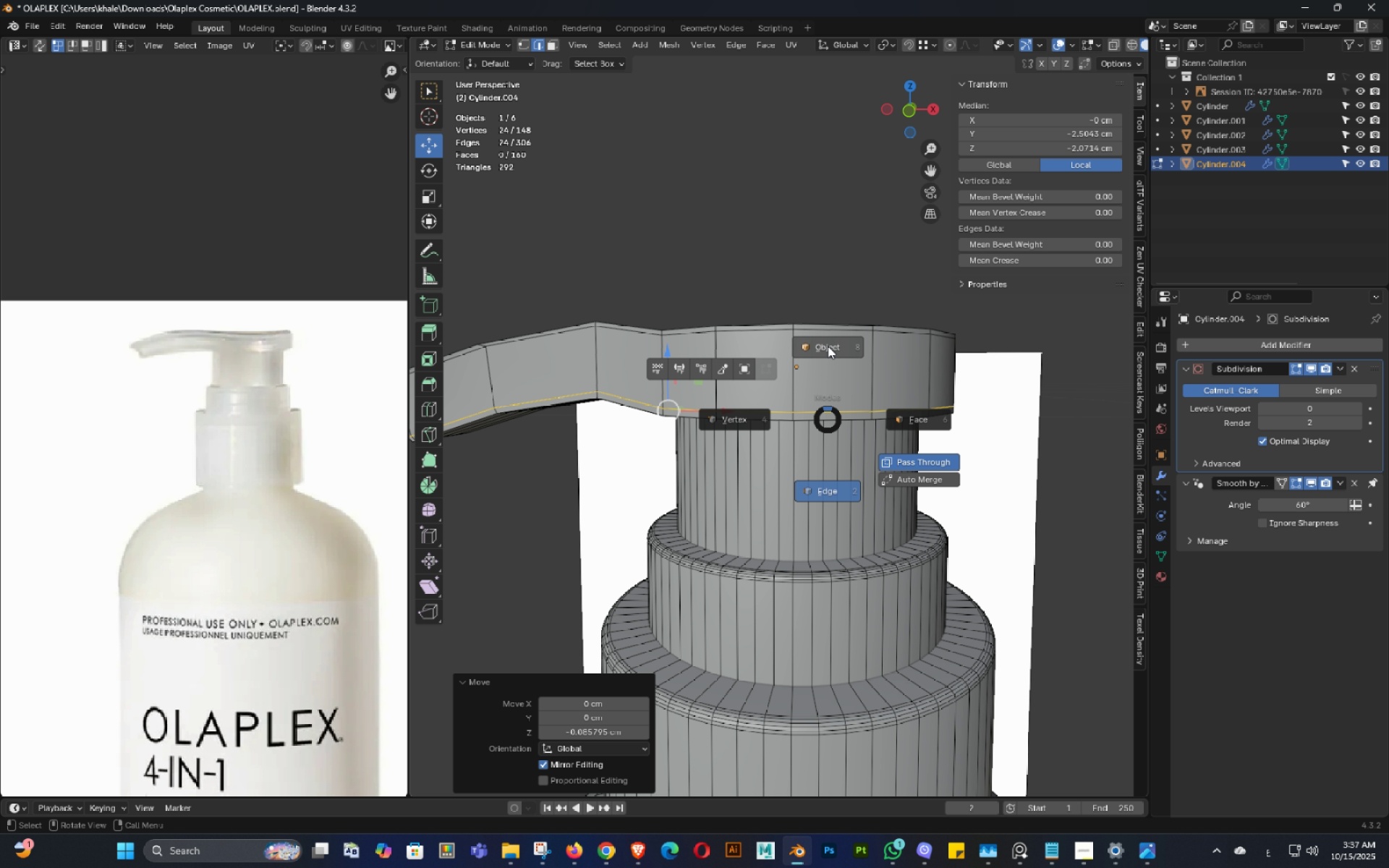 
key(Tab)
 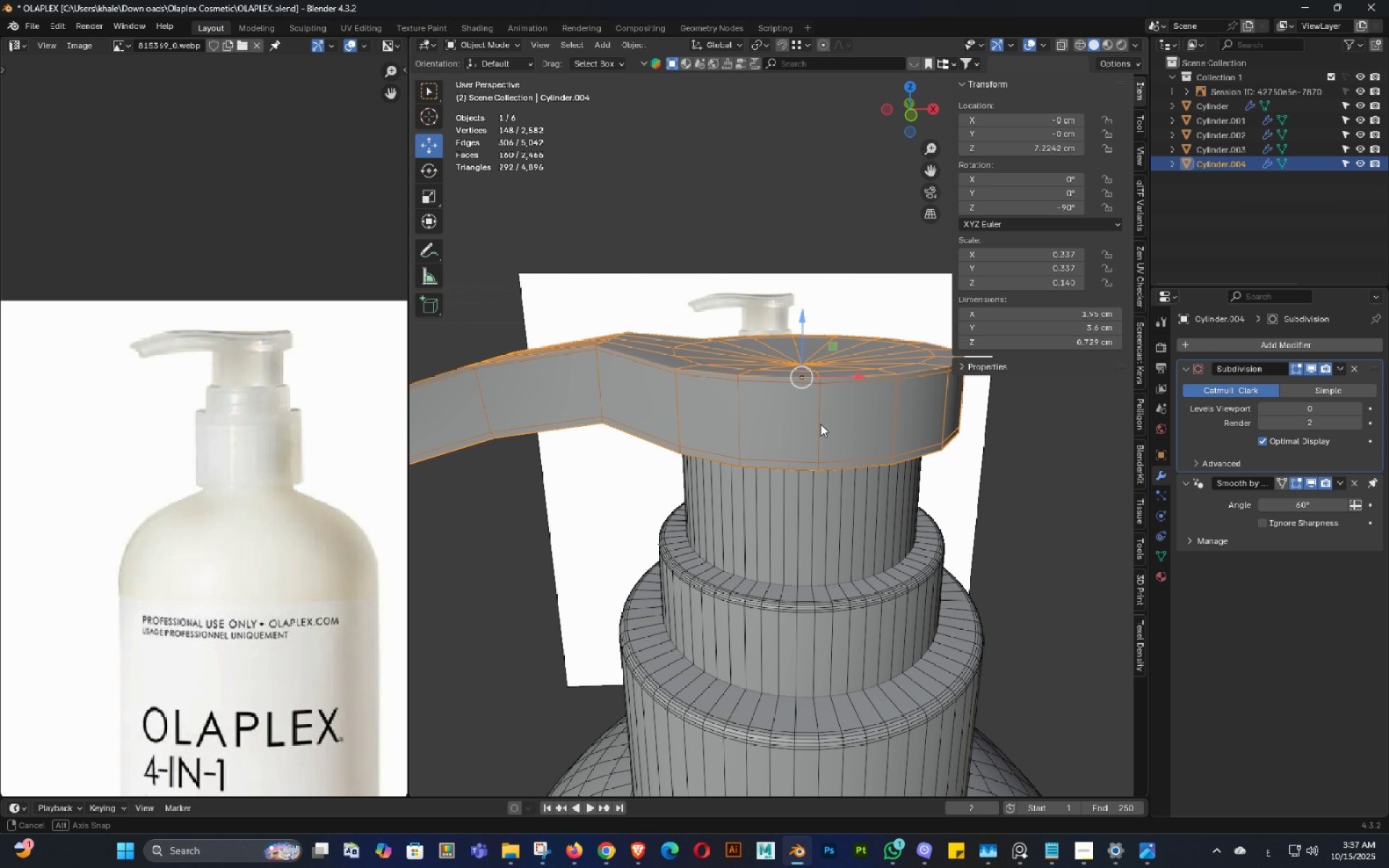 
key(Control+ControlLeft)
 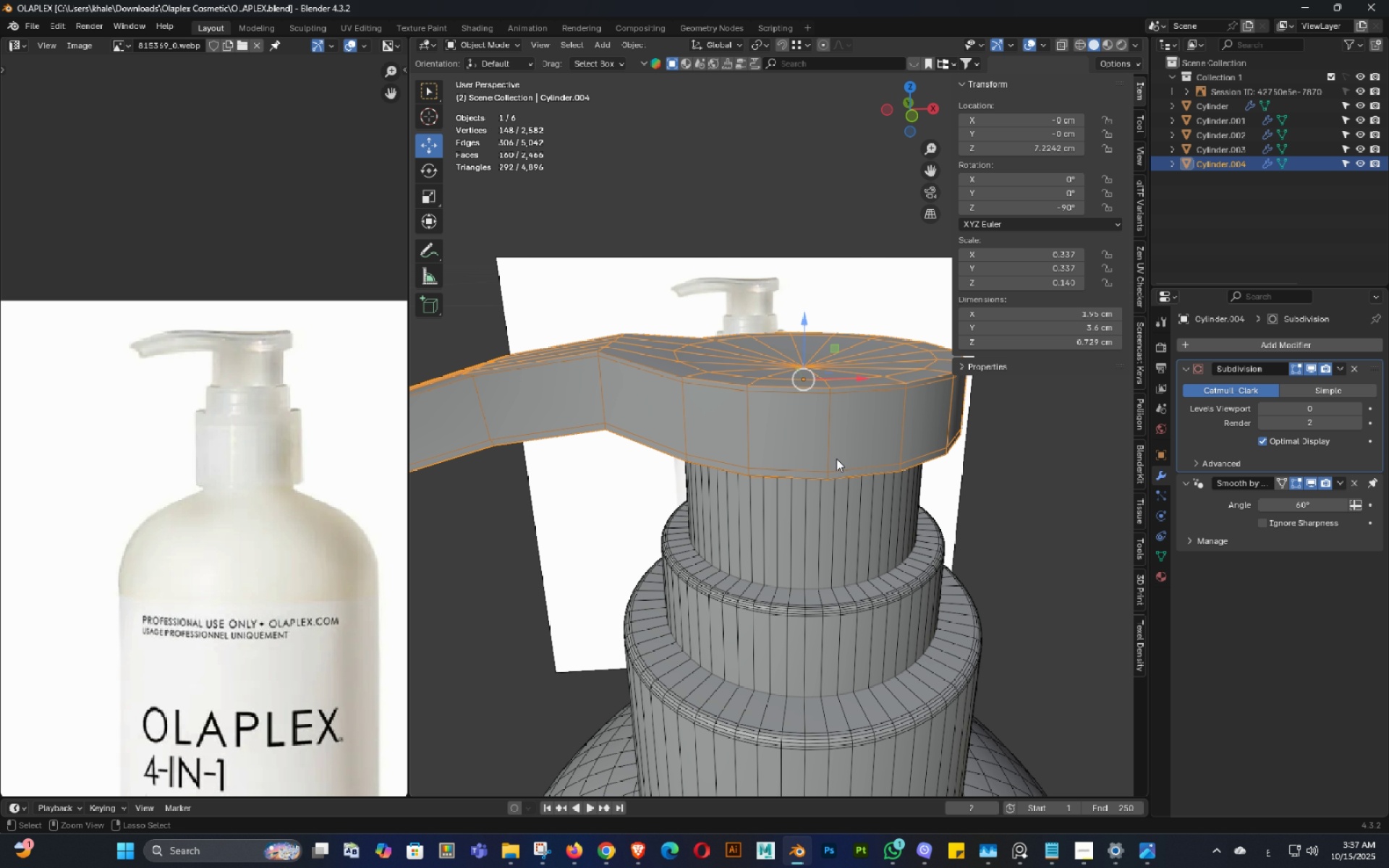 
key(Control+S)
 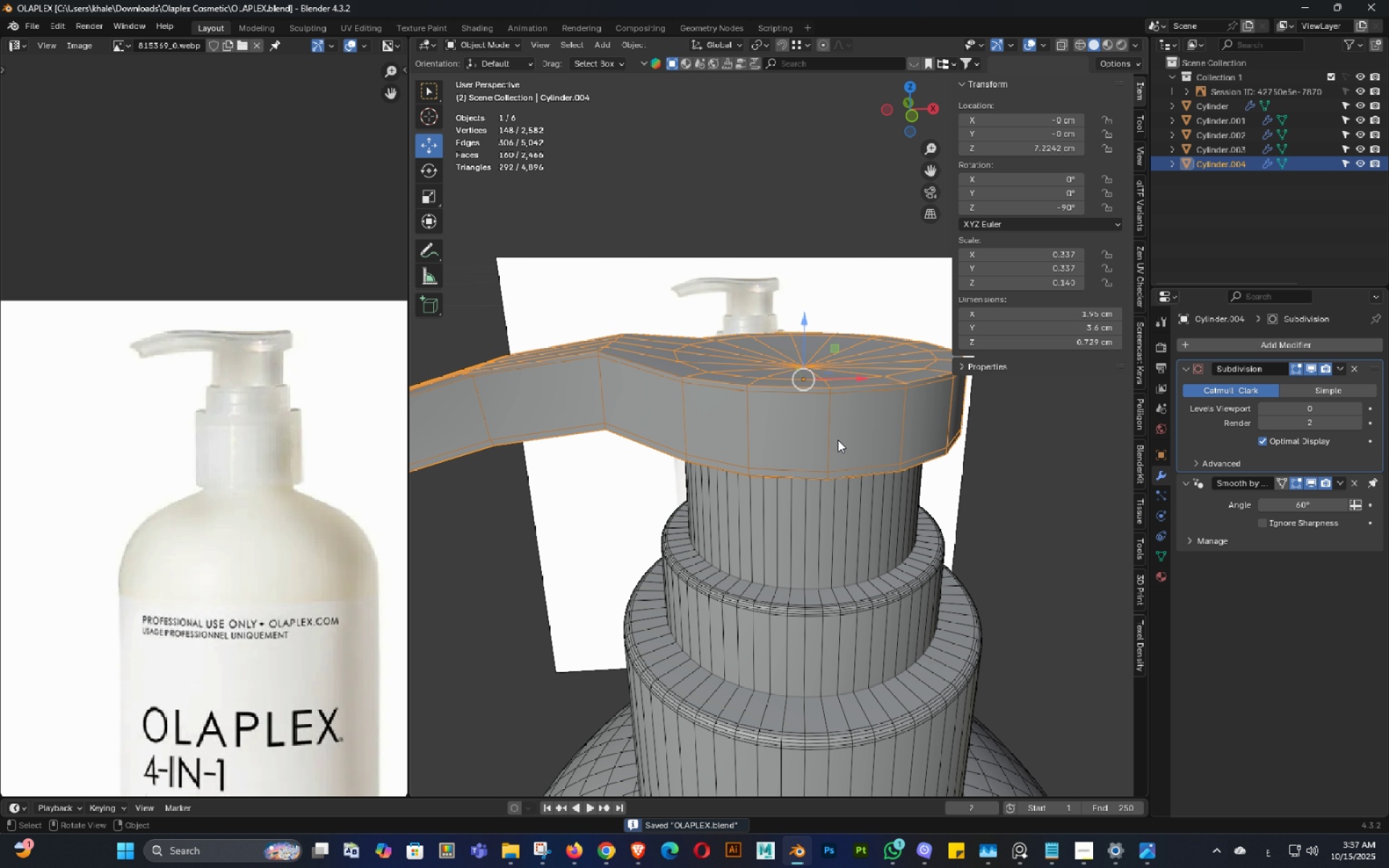 
key(3)
 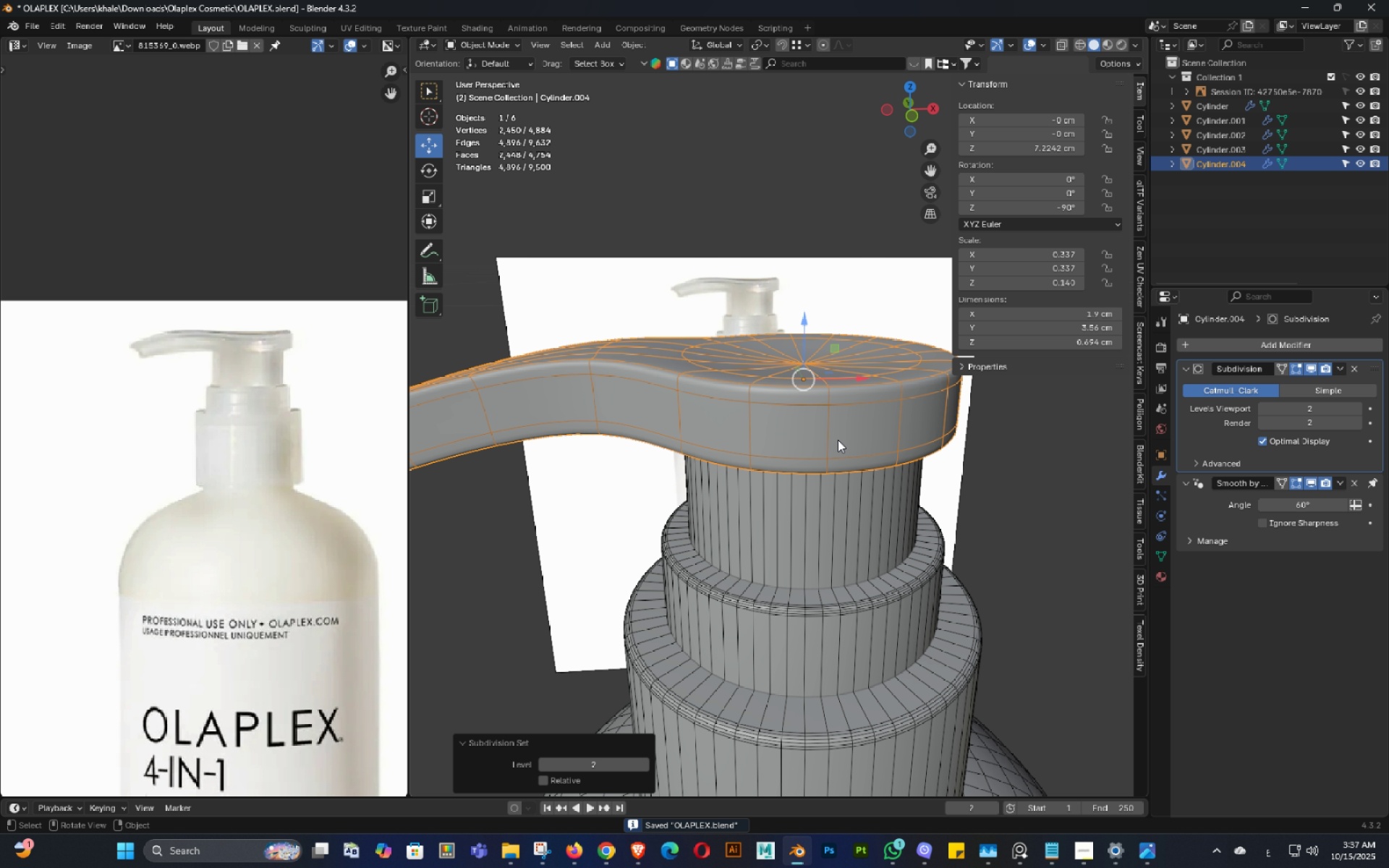 
scroll: coordinate [838, 440], scroll_direction: down, amount: 3.0
 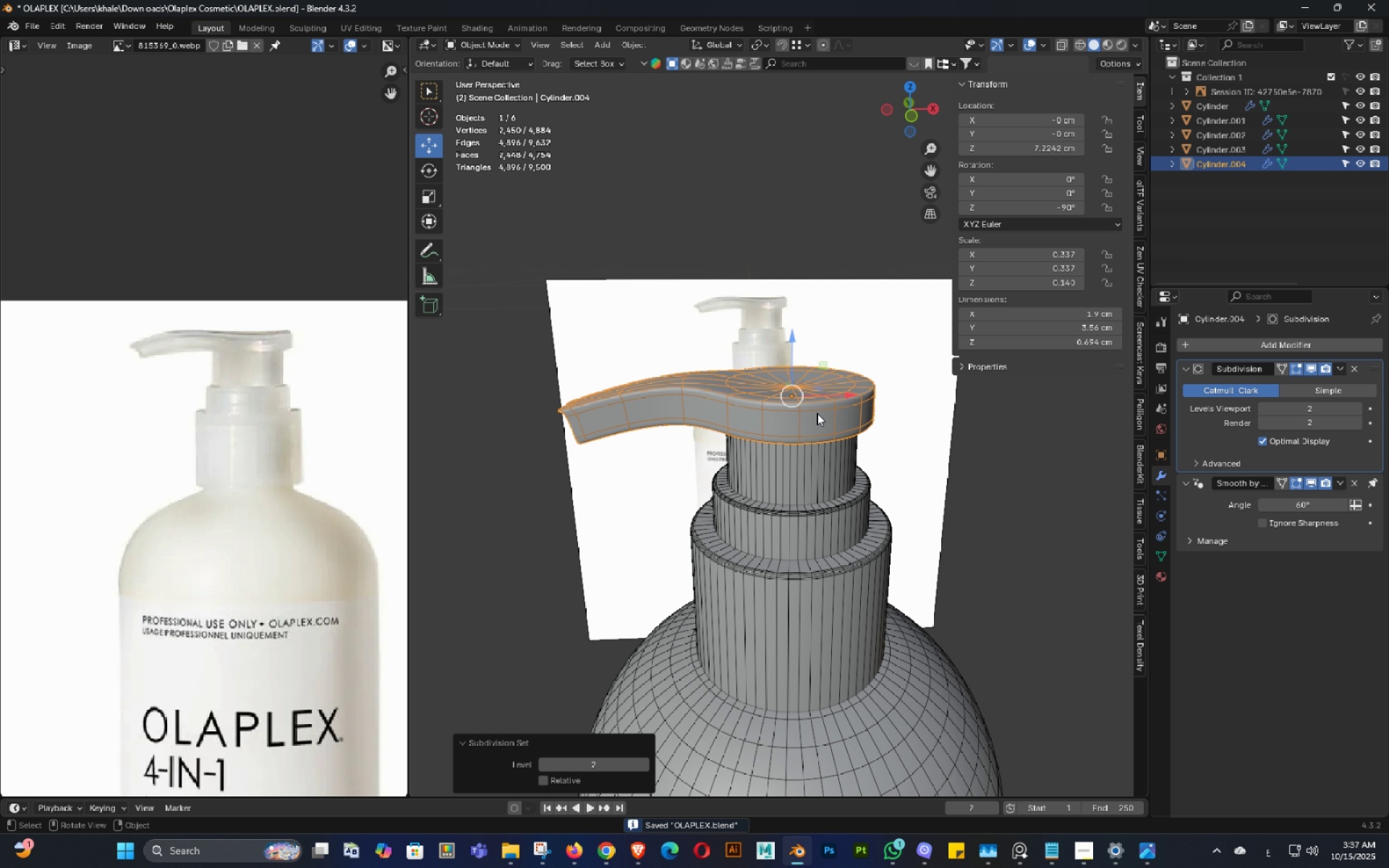 
key(Control+S)
 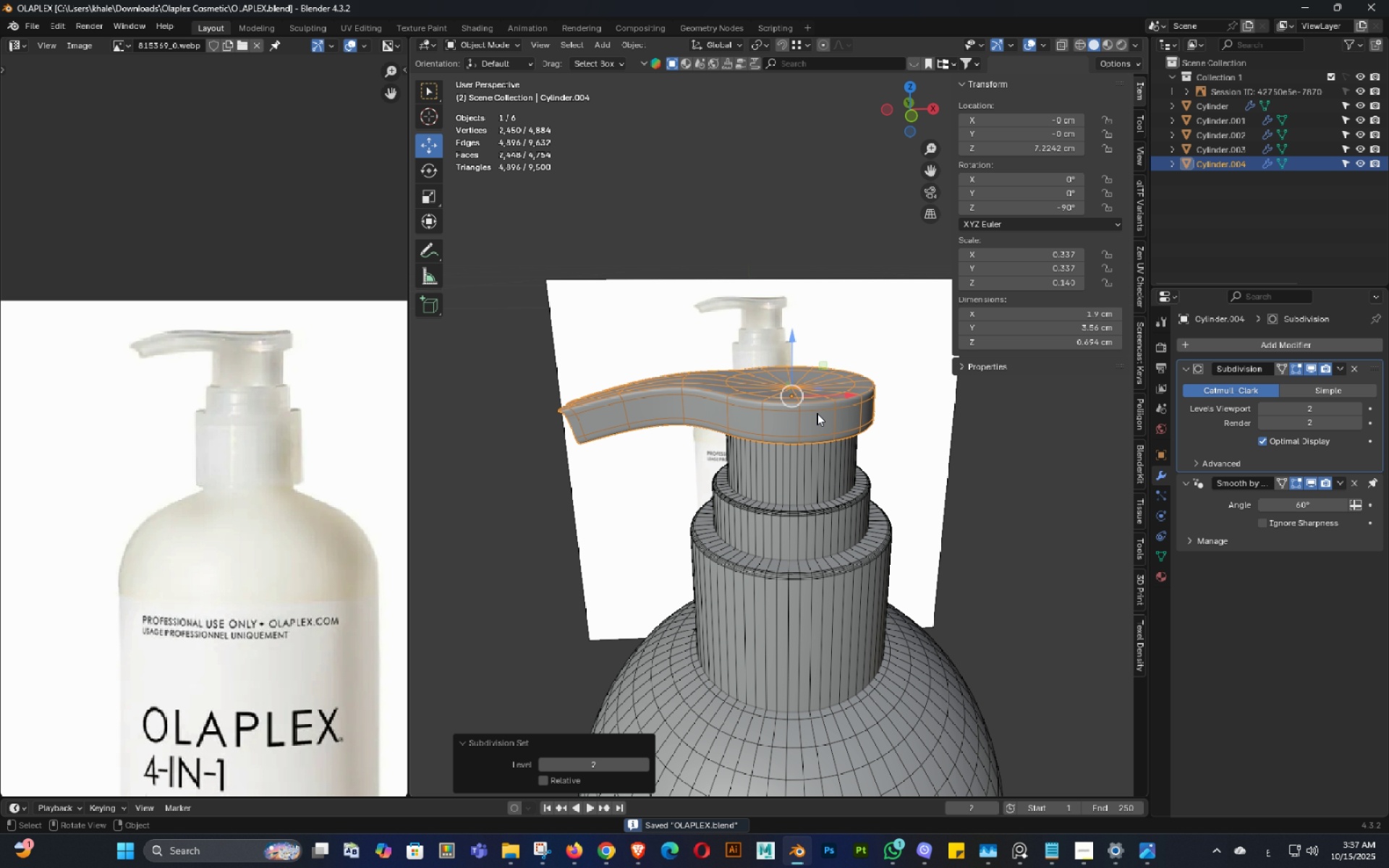 
key(3)
 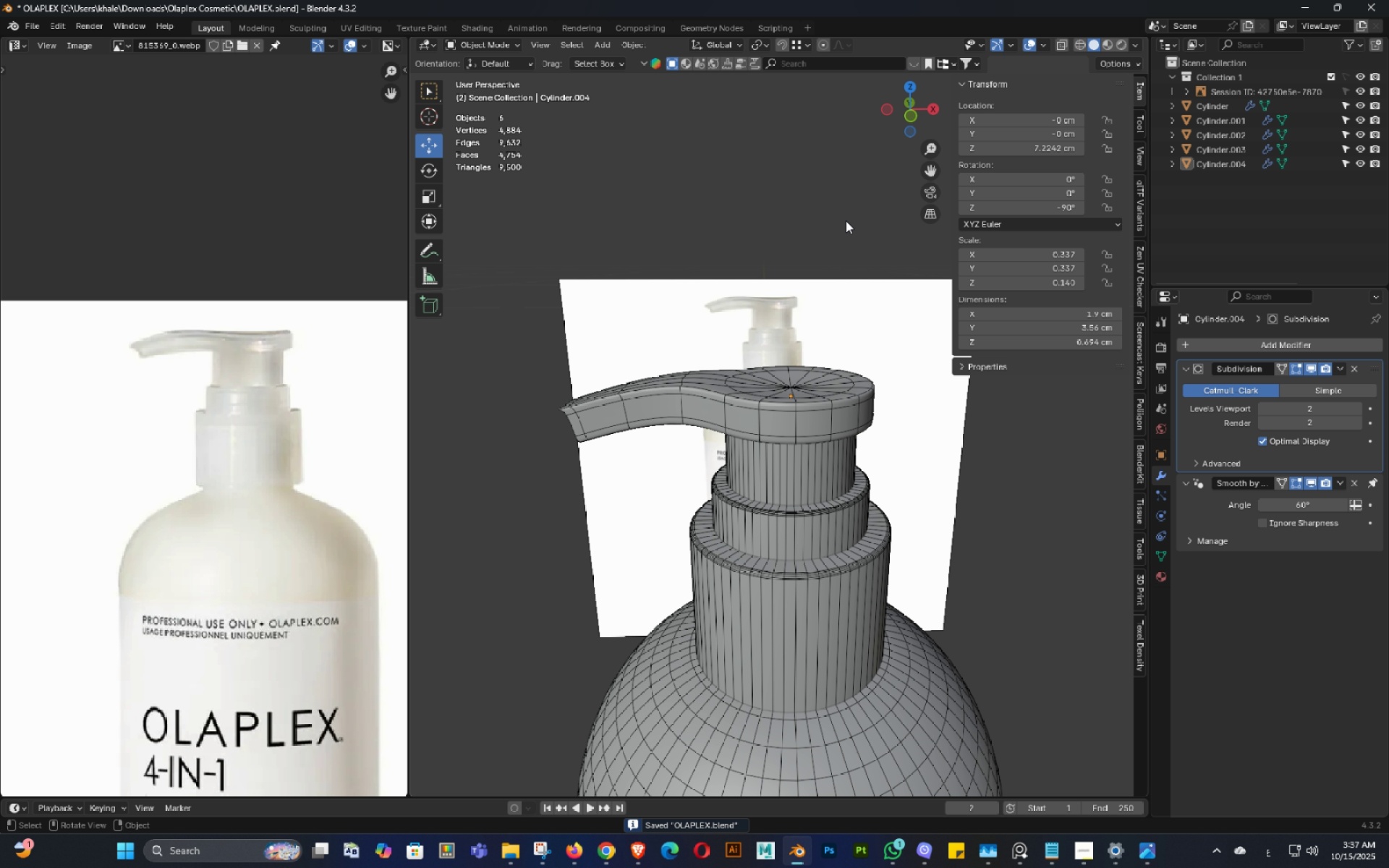 
key(Control+ControlLeft)
 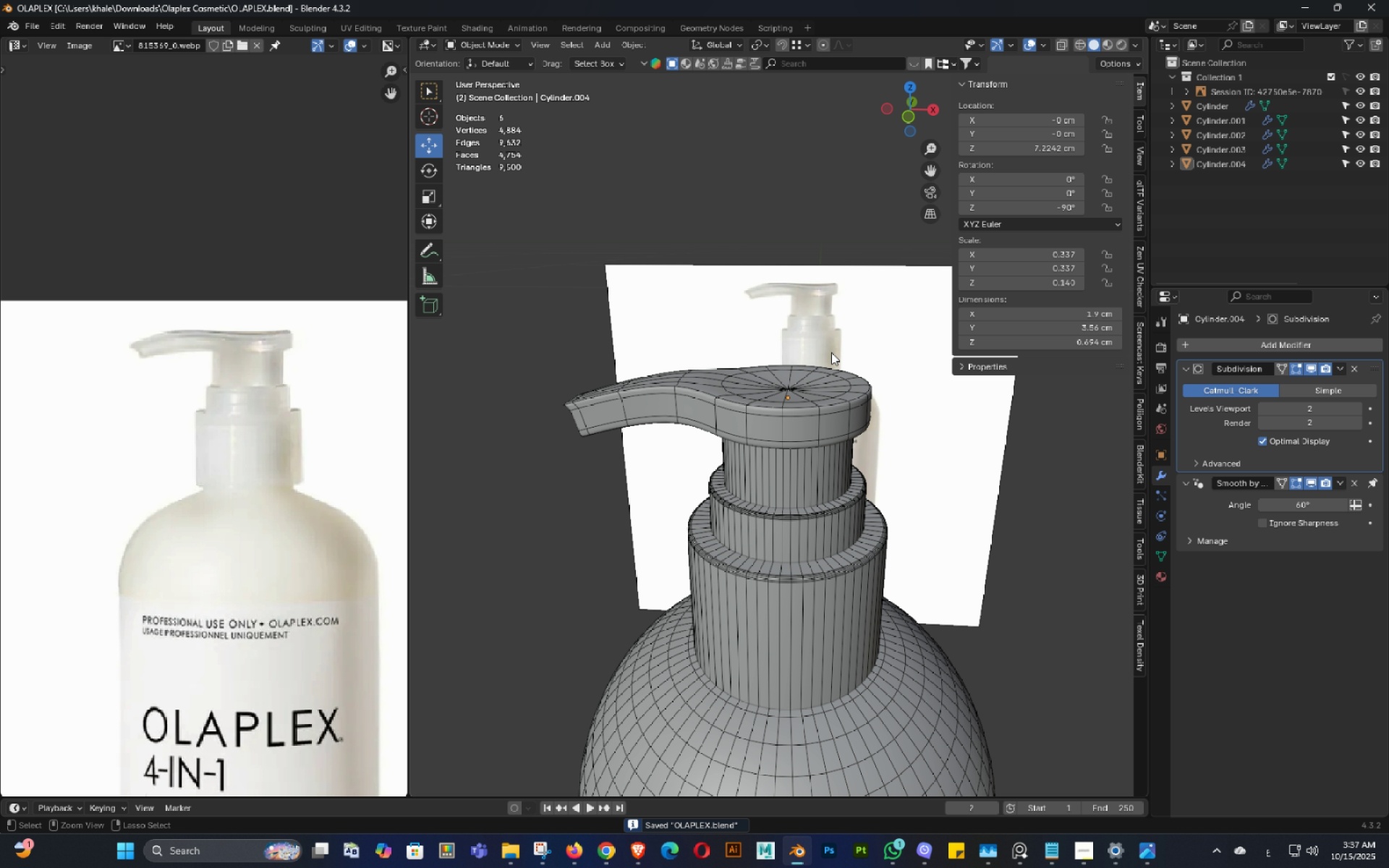 
key(Control+S)
 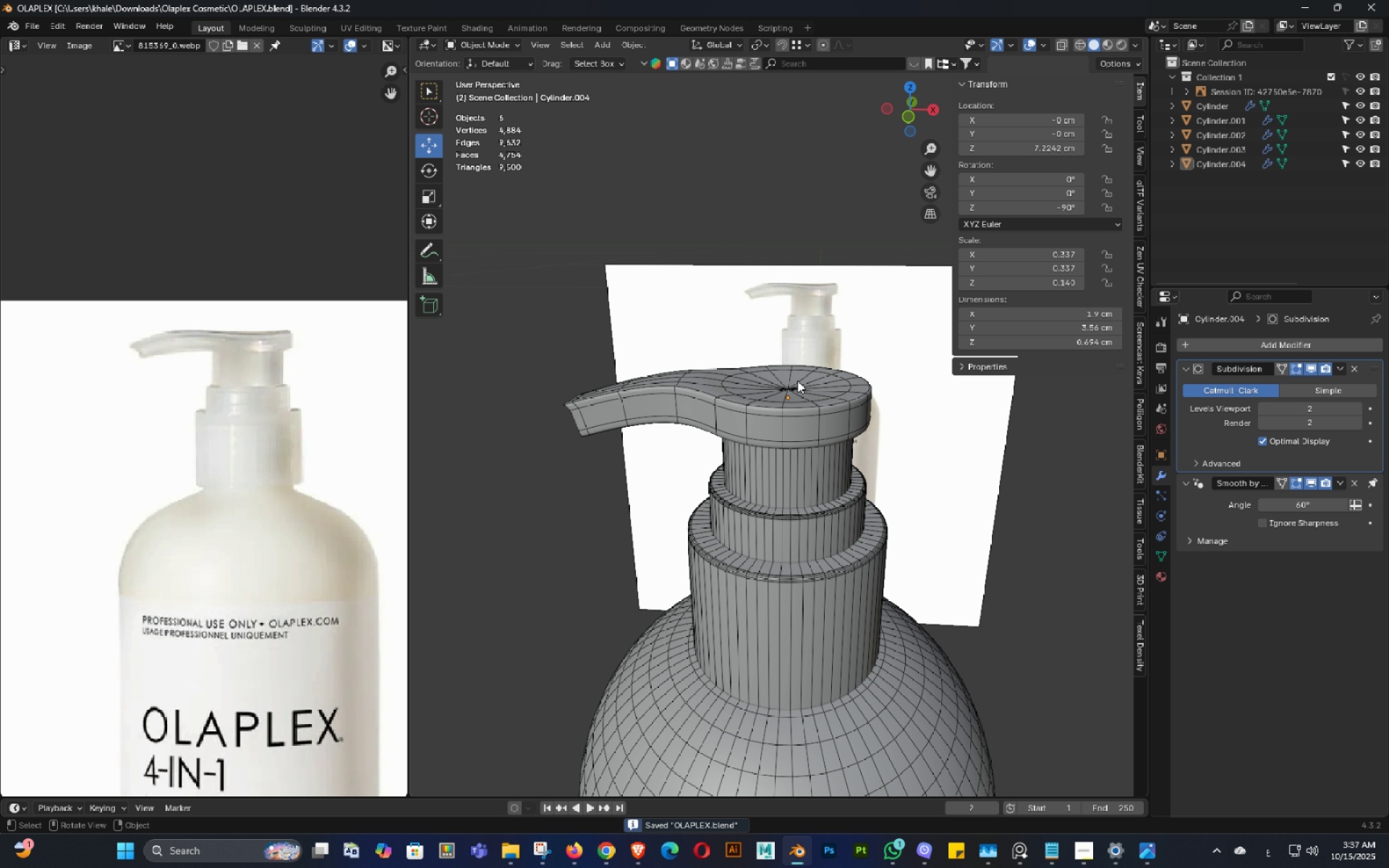 
key(E)
 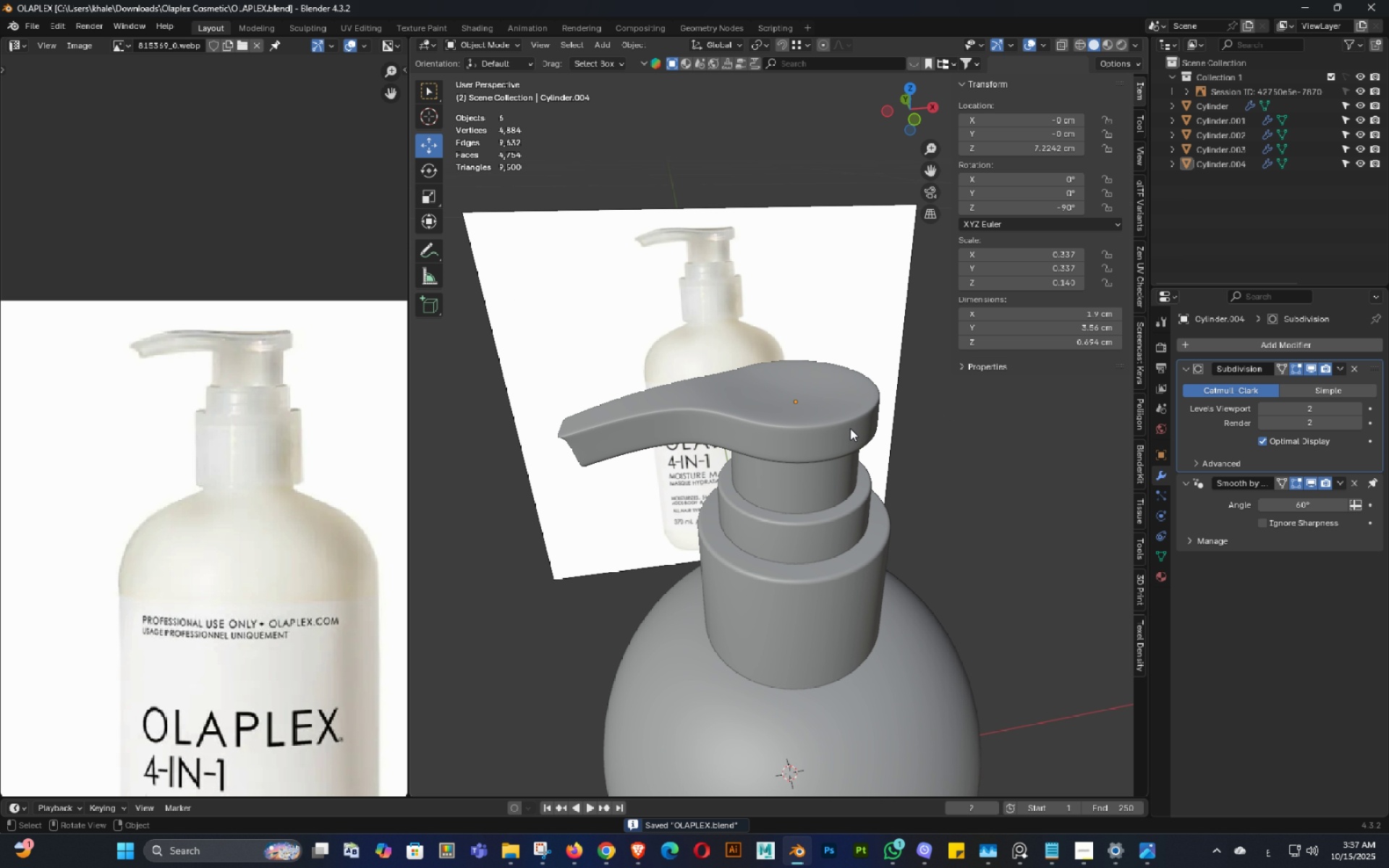 
key(Control+ControlLeft)
 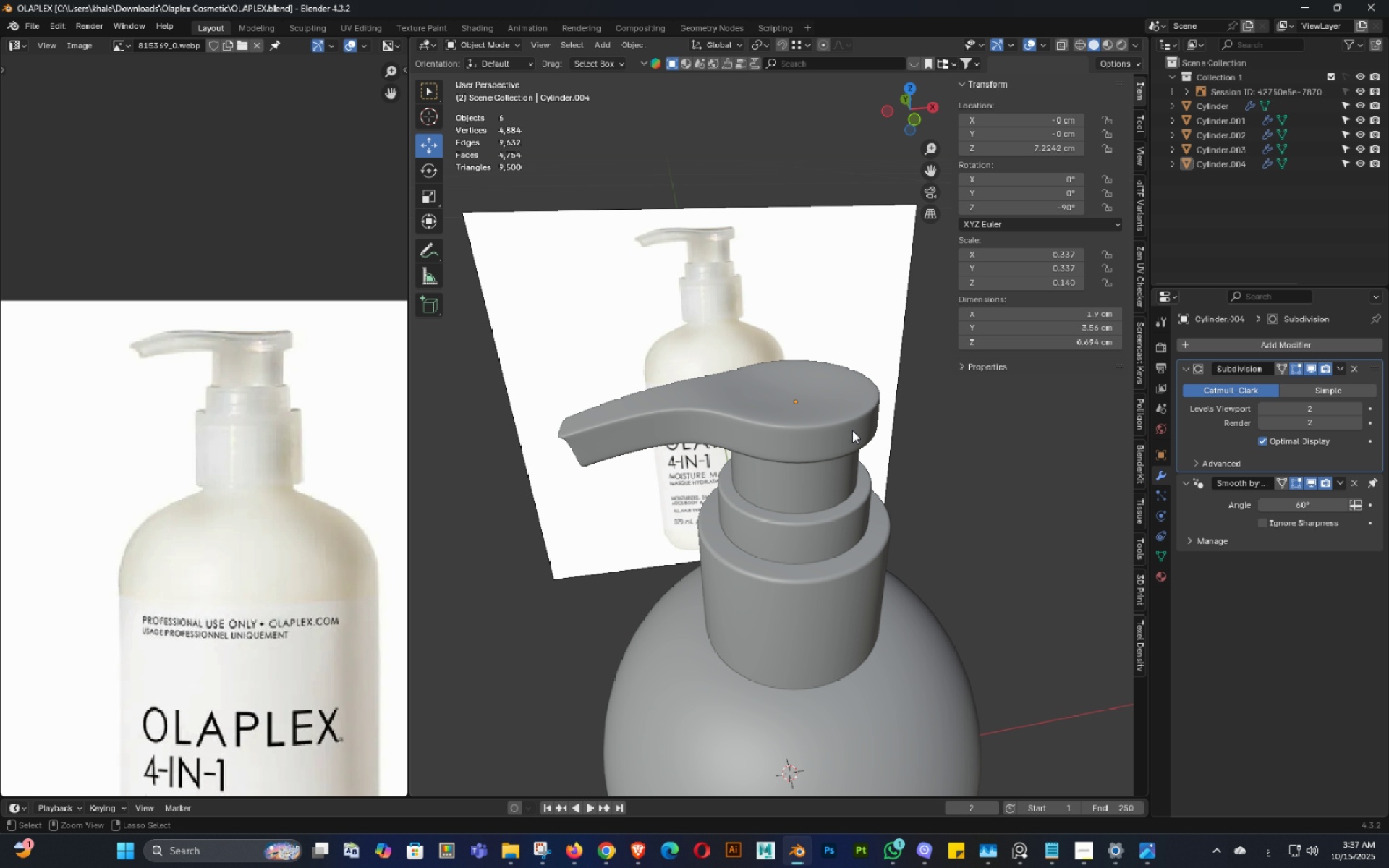 
key(Control+S)
 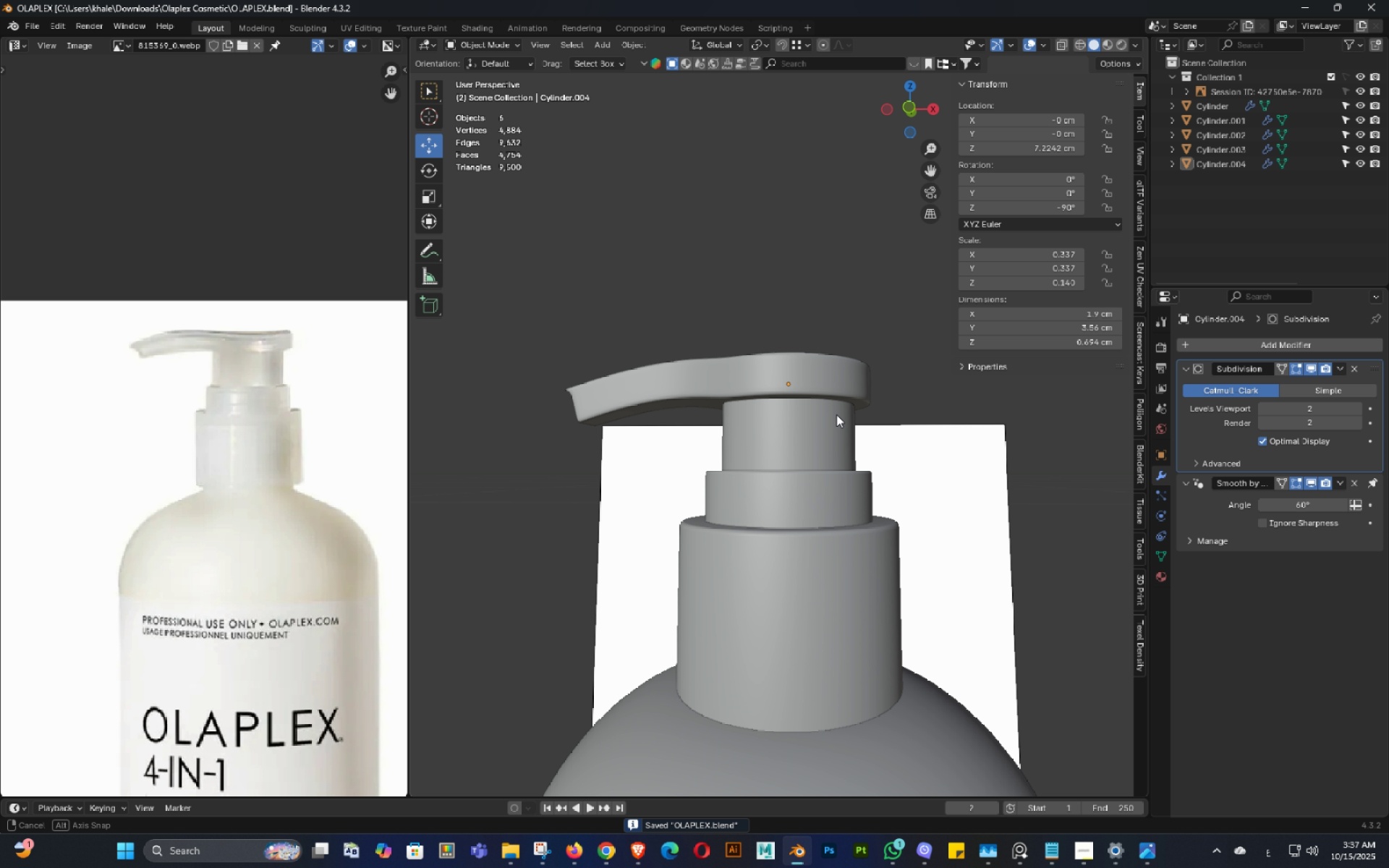 
scroll: coordinate [822, 408], scroll_direction: up, amount: 3.0
 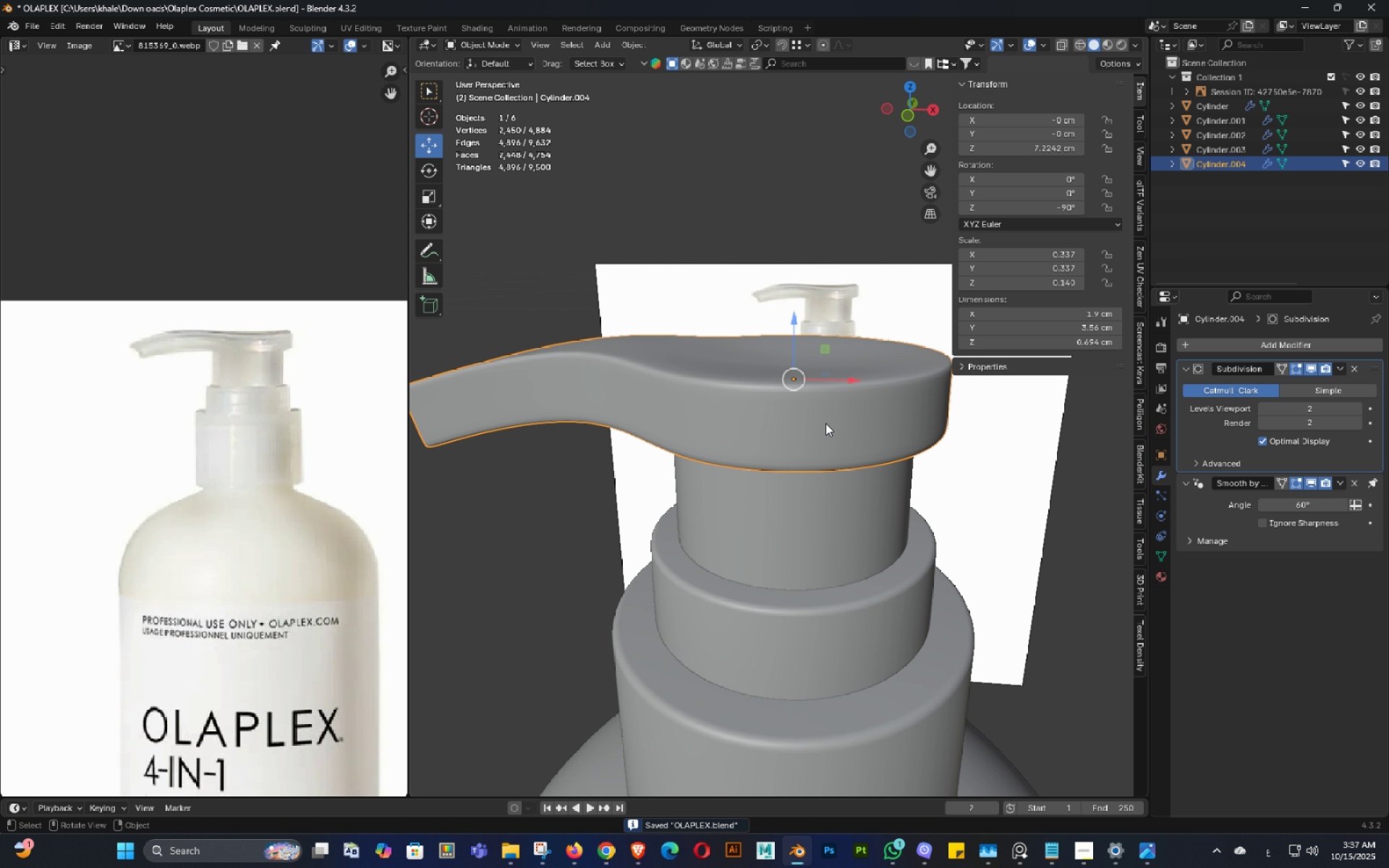 
key(Tab)
 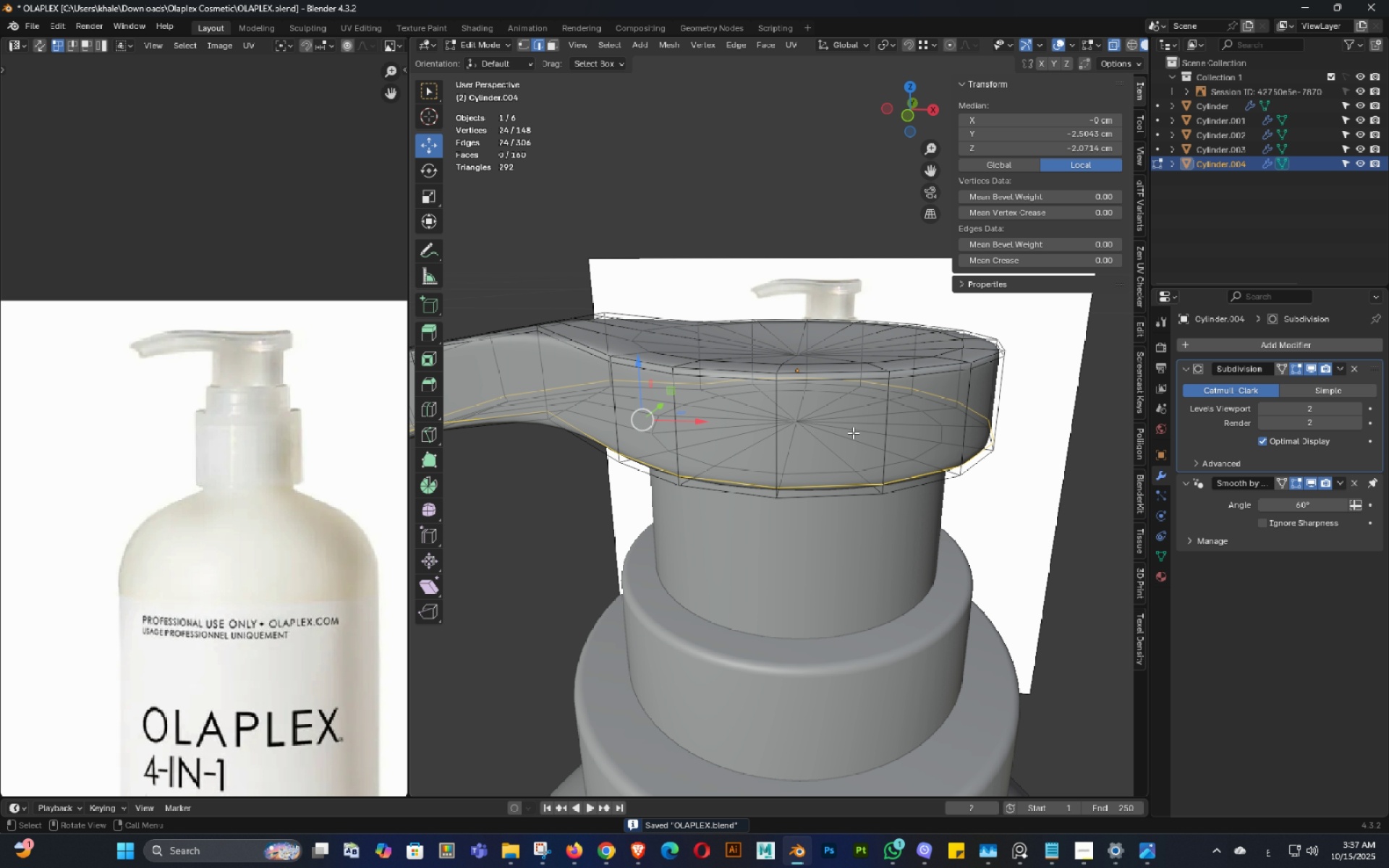 
scroll: coordinate [845, 433], scroll_direction: up, amount: 2.0
 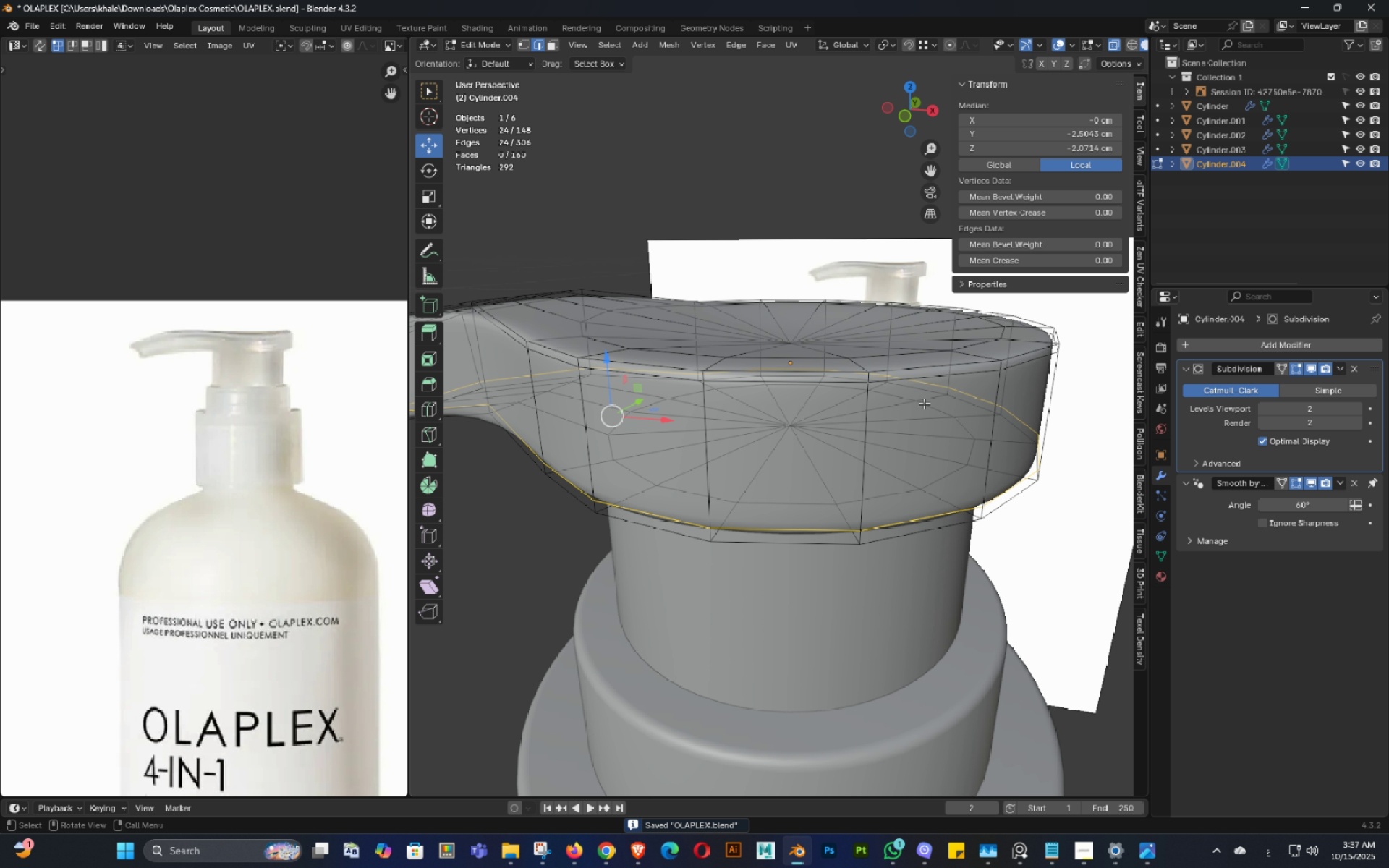 
hold_key(key=AltLeft, duration=0.54)
left_click([938, 377])
 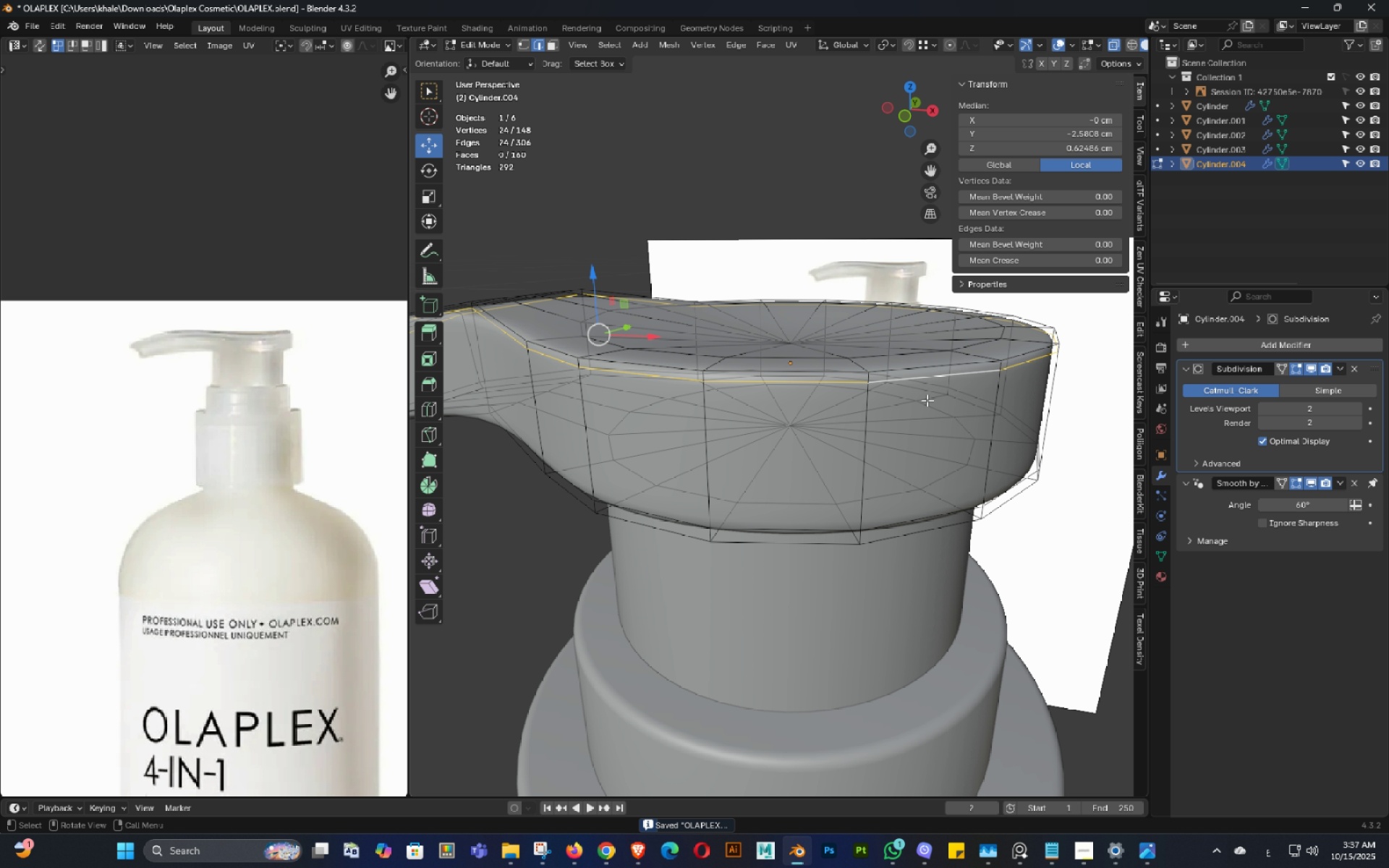 
type(gz)
 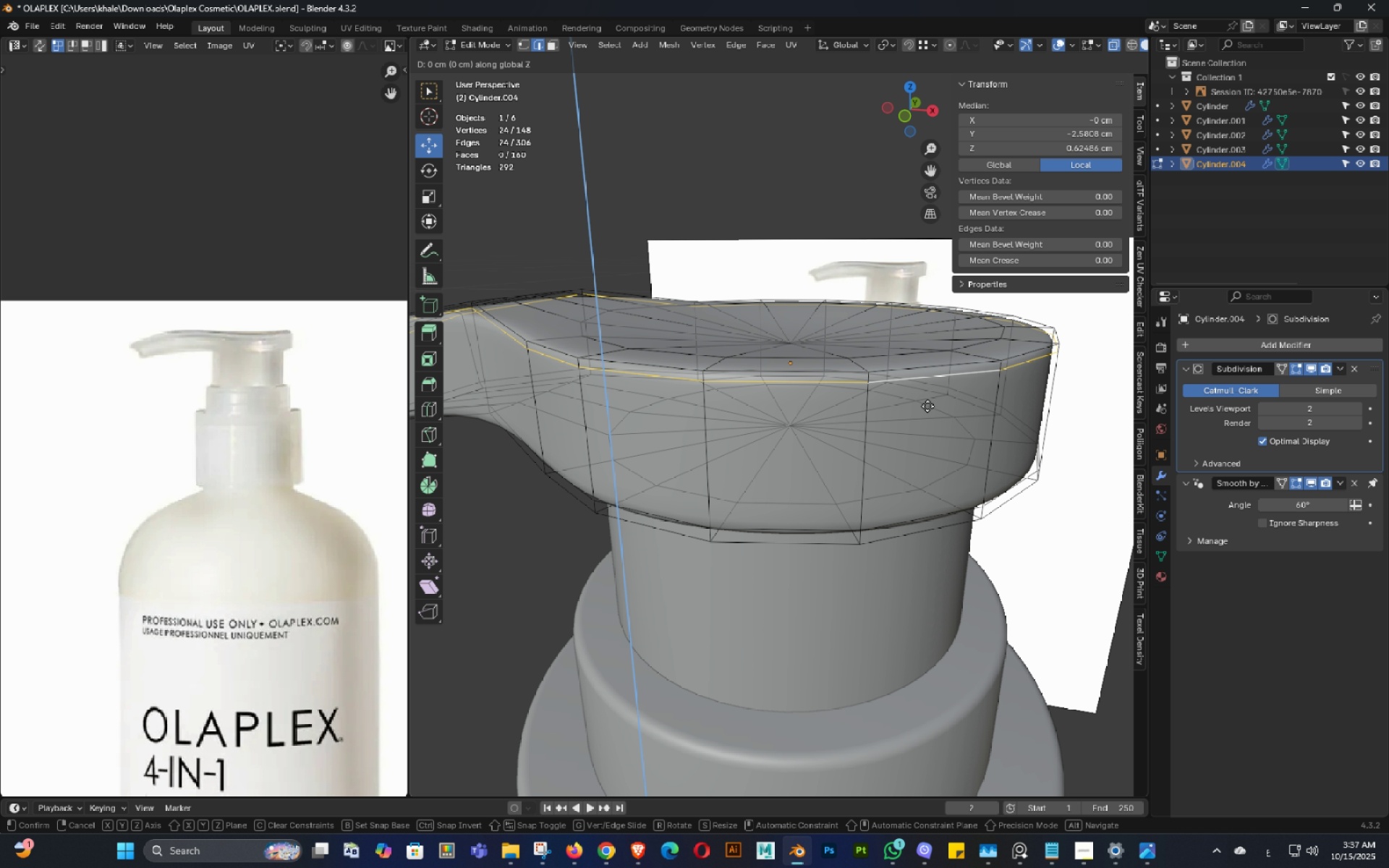 
hold_key(key=ShiftLeft, duration=1.54)
left_click([938, 516])
 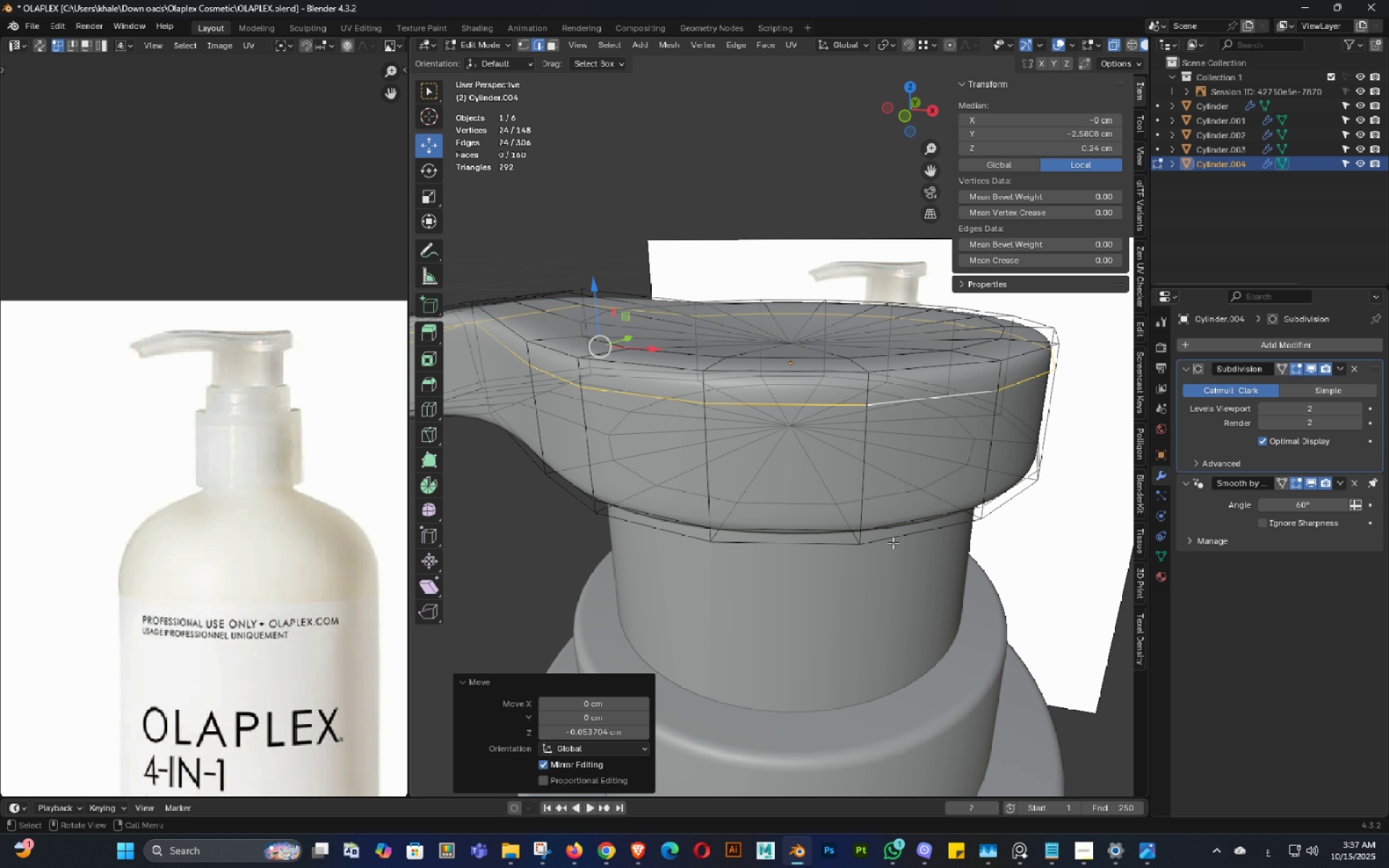 
key(1)
 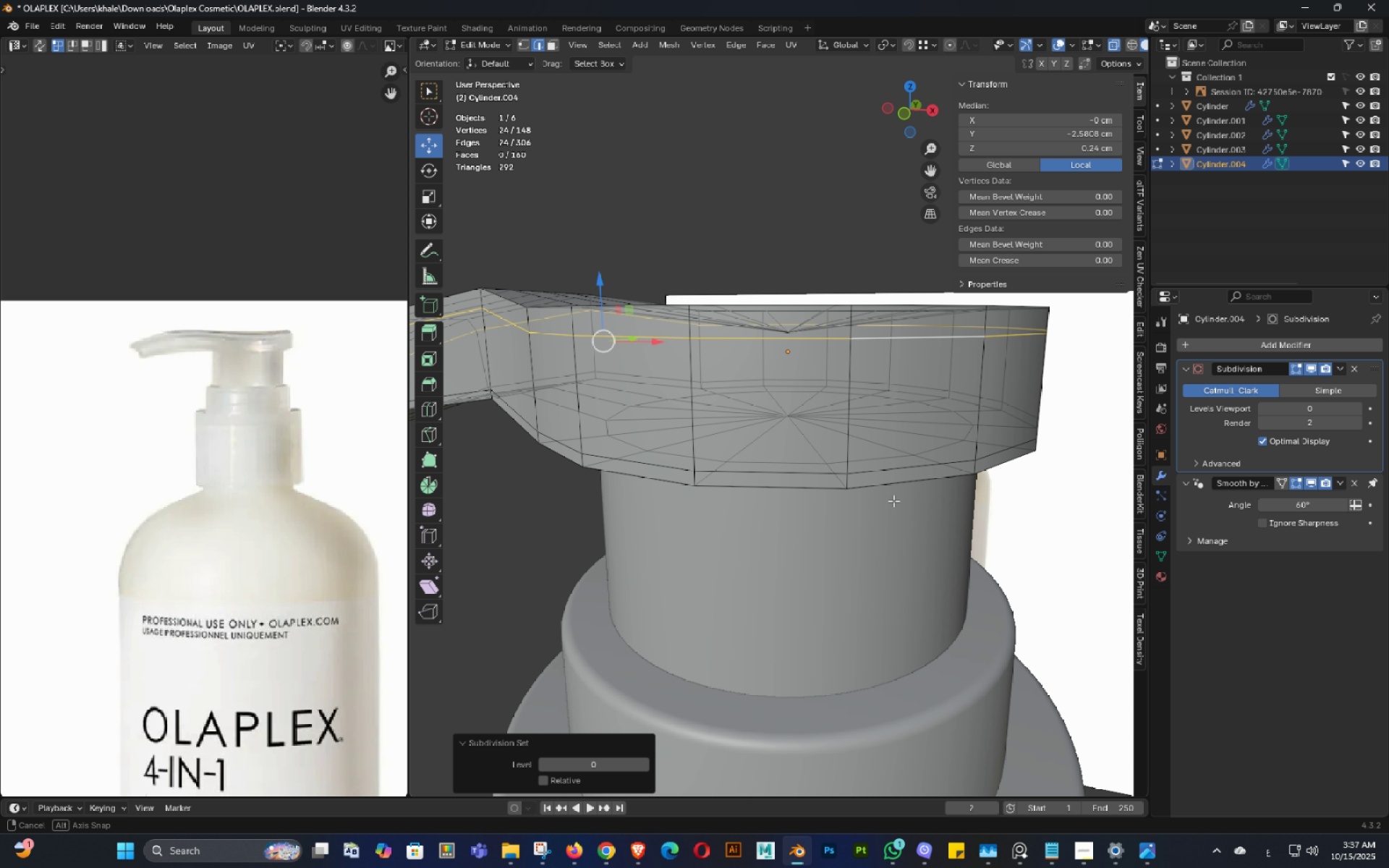 
double_click([892, 499])
 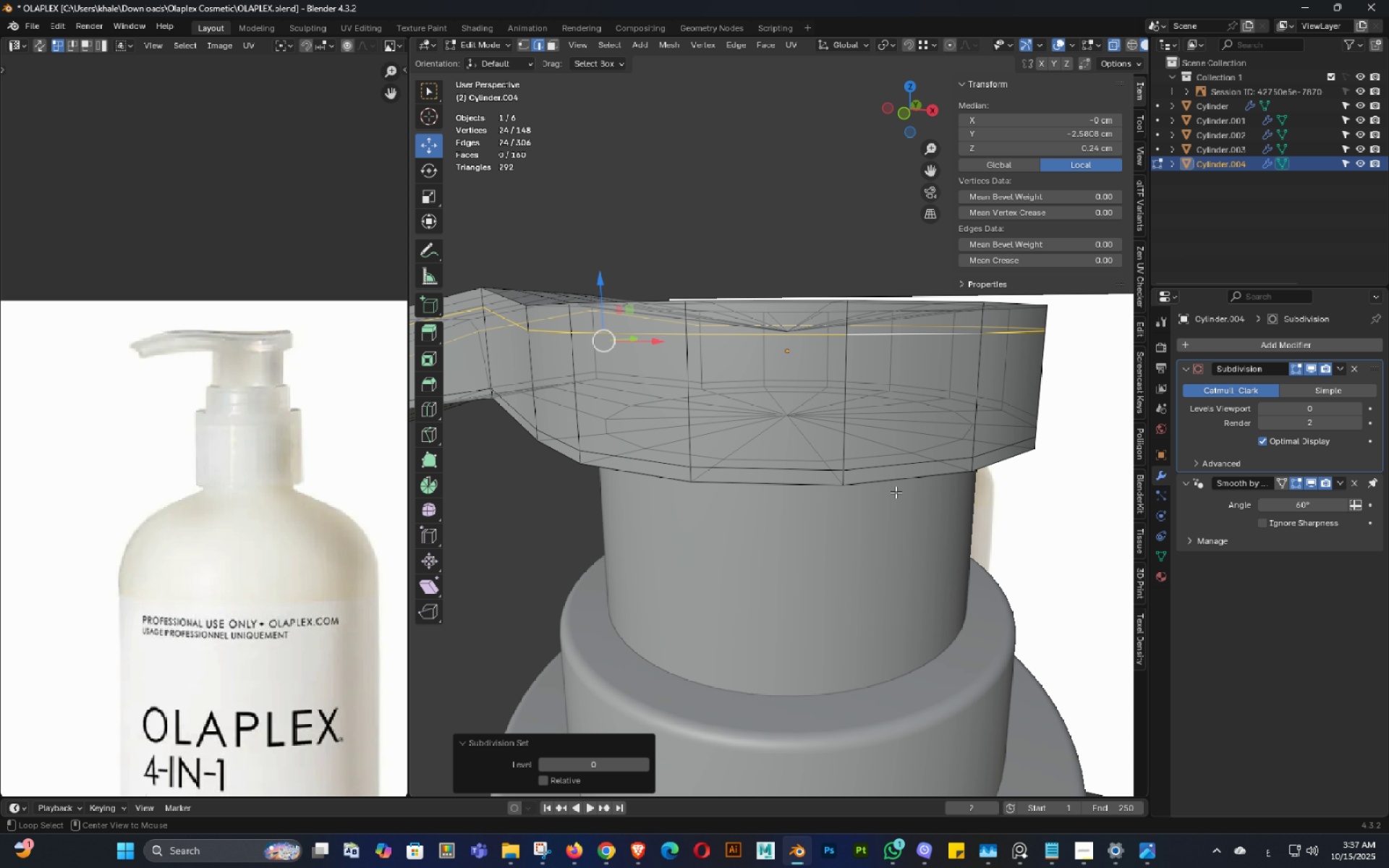 
key(Alt+AltLeft)
 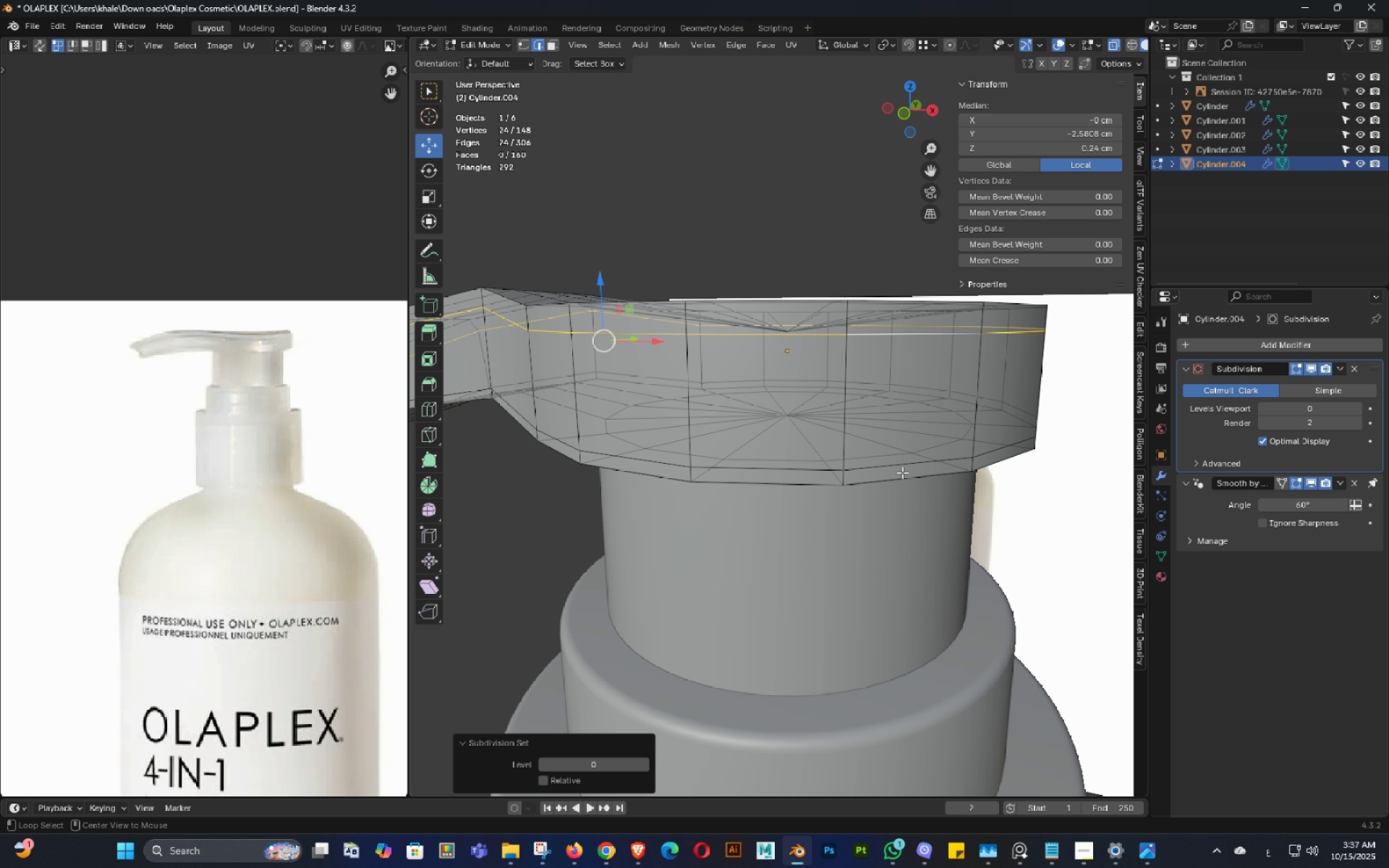 
key(Alt+AltLeft)
 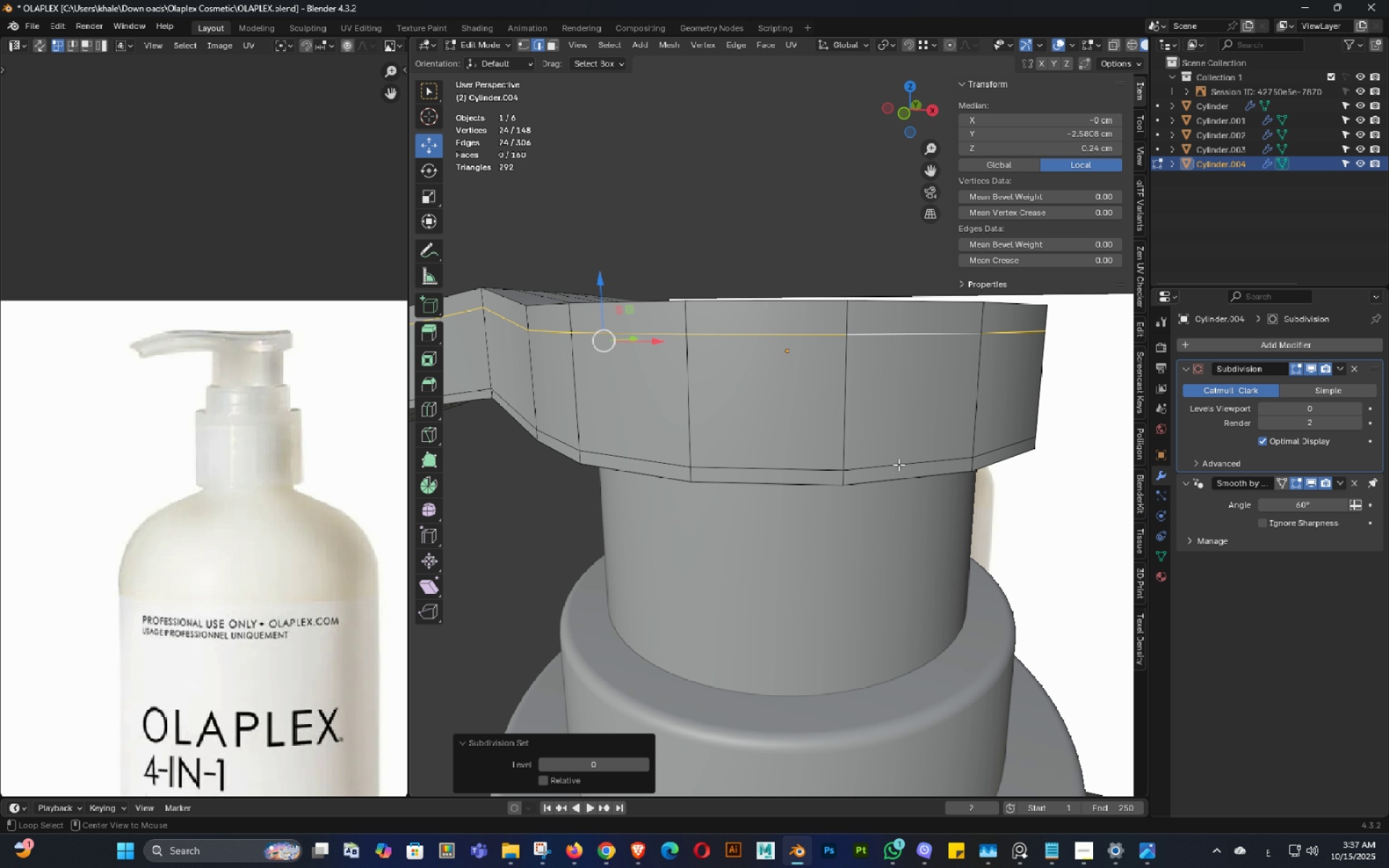 
type(zgz)
 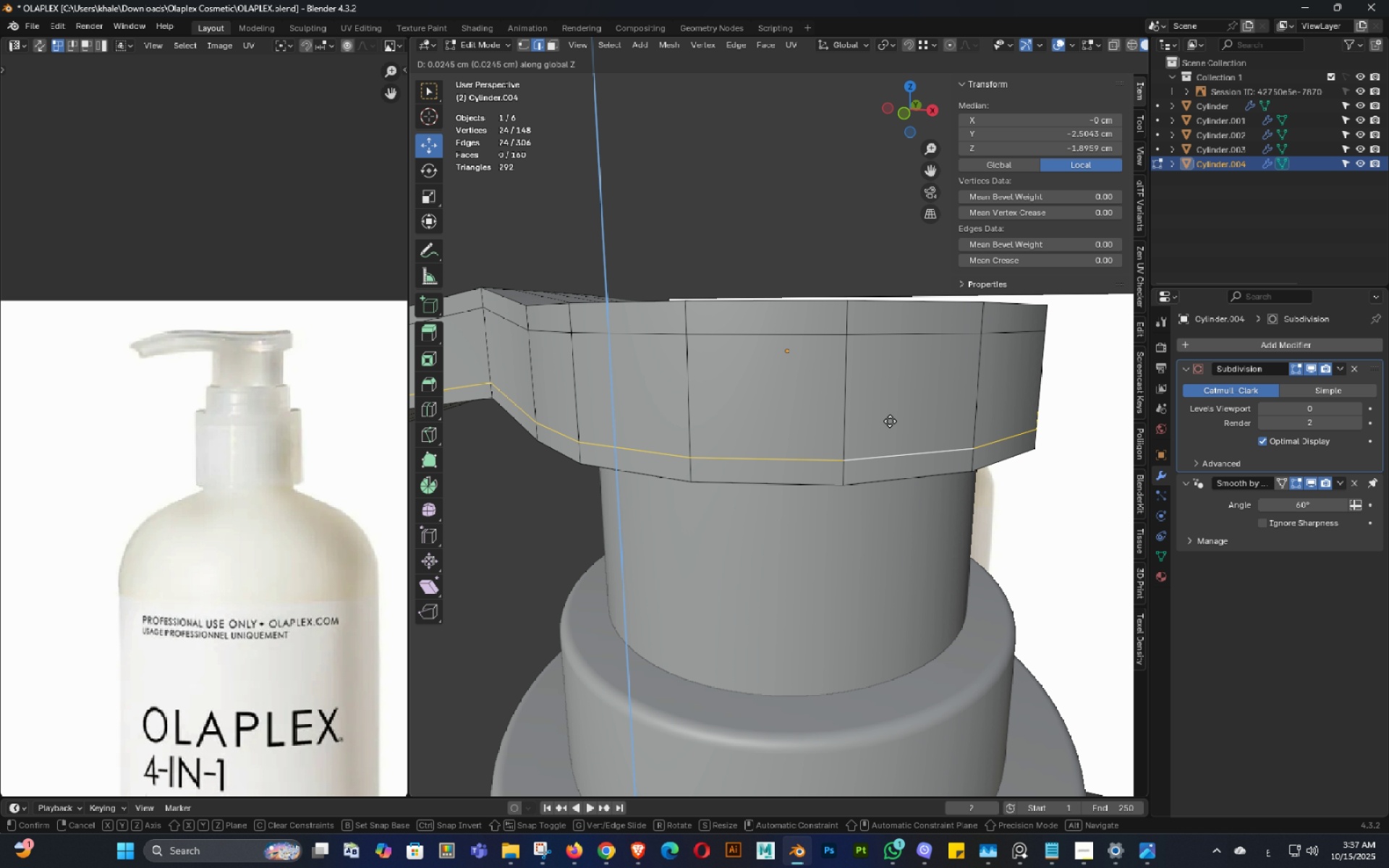 
hold_key(key=AltLeft, duration=0.49)
 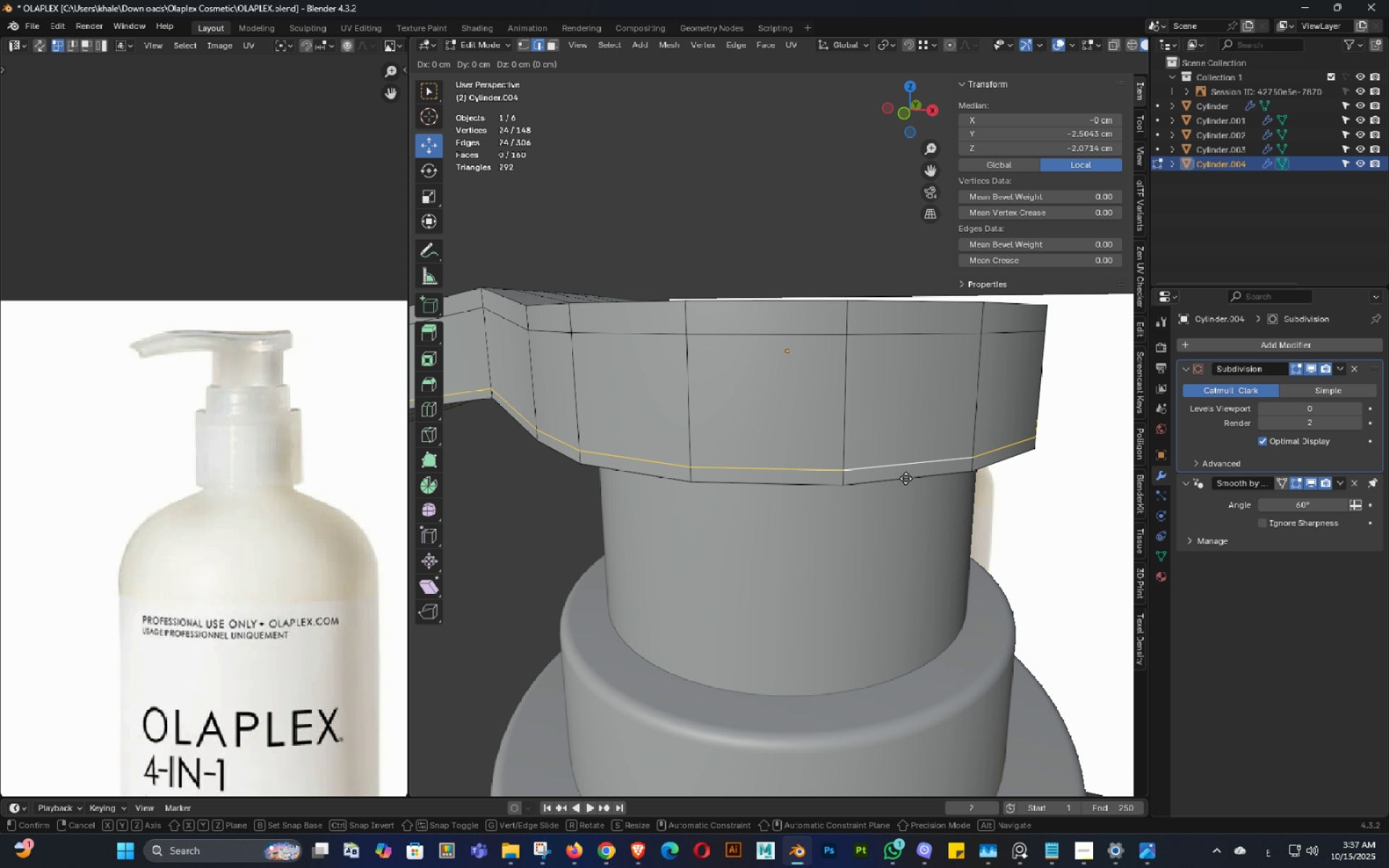 
hold_key(key=ShiftLeft, duration=1.19)
left_click([883, 395])
 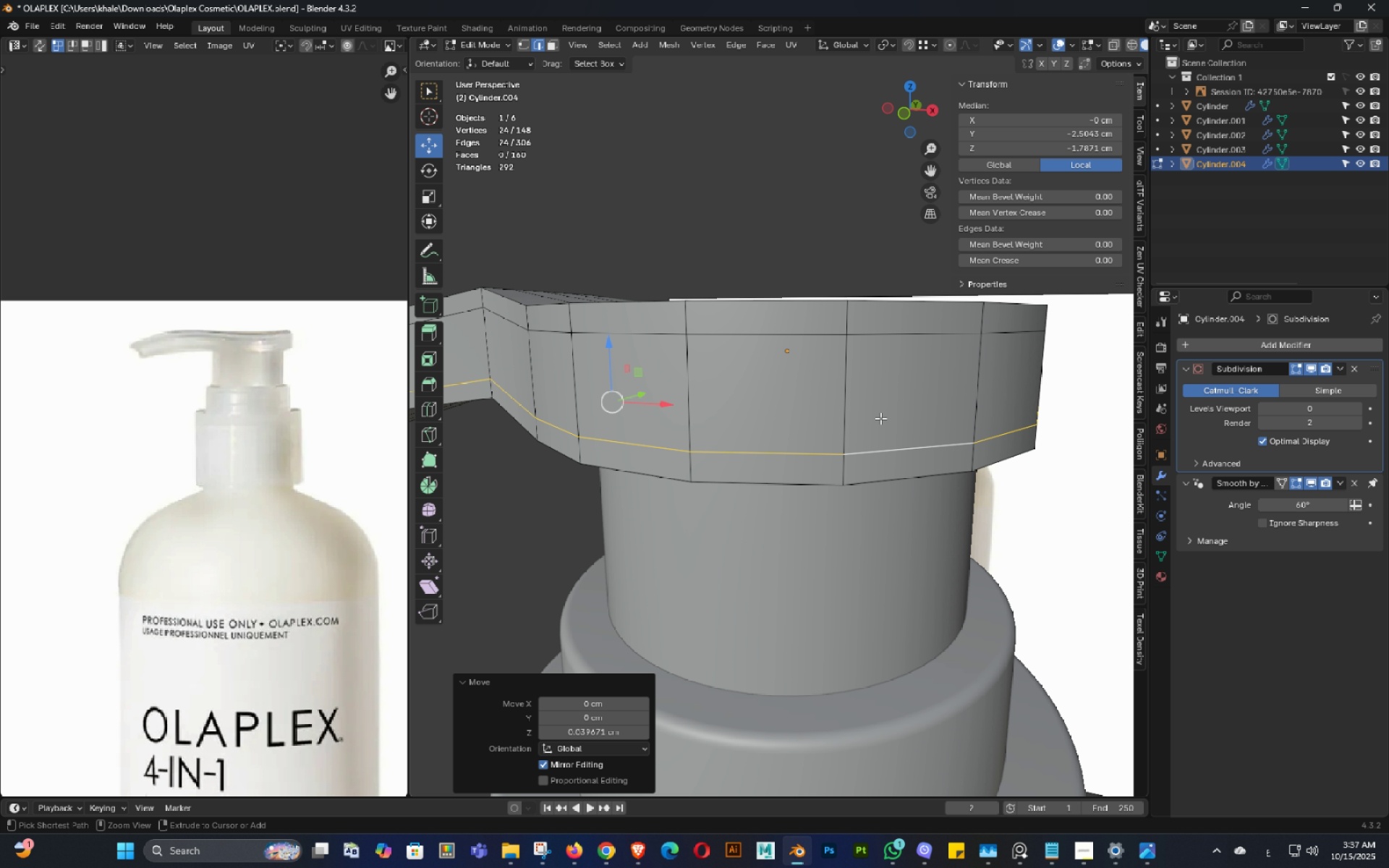 
key(Control+ControlLeft)
 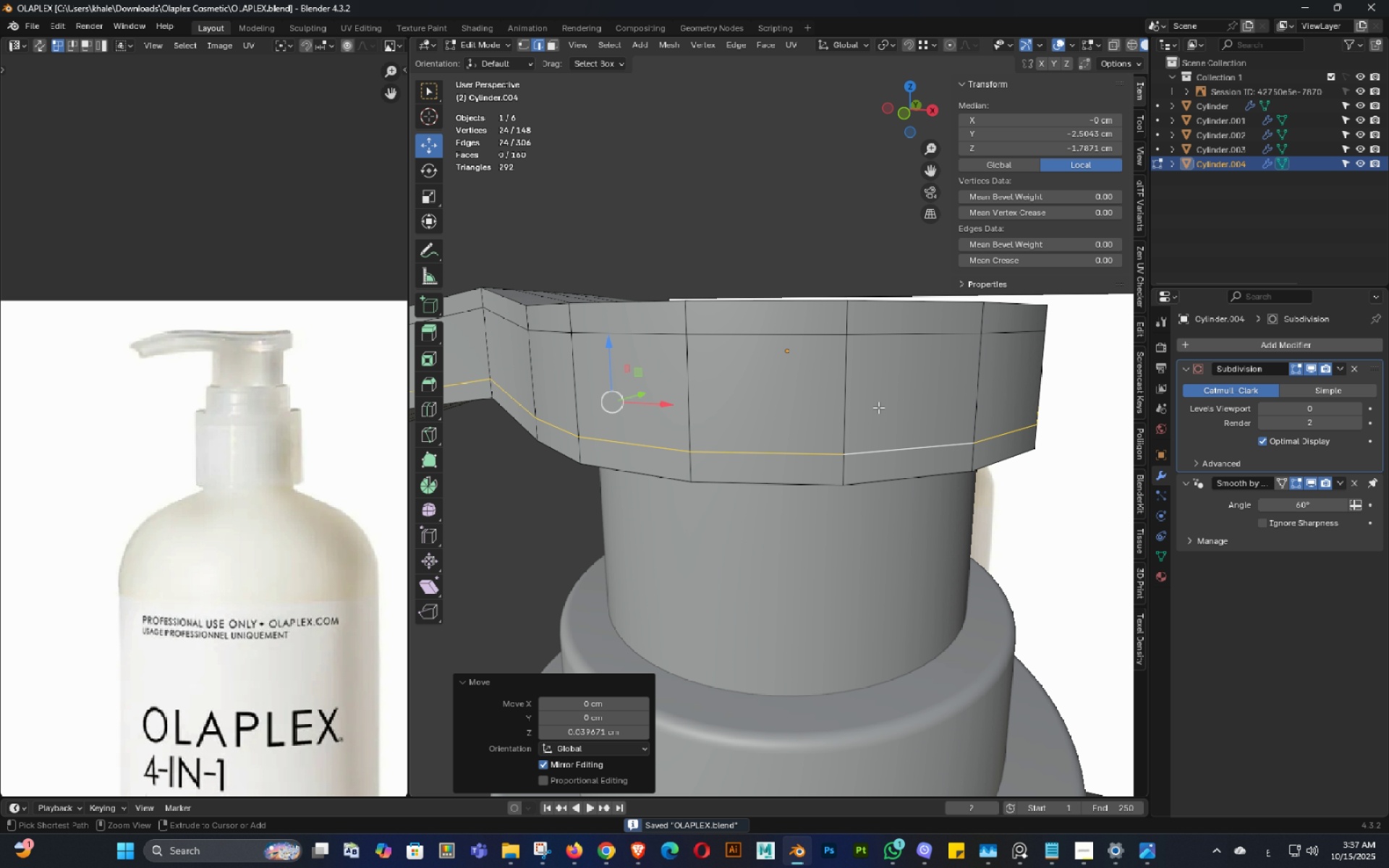 
key(Control+S)
 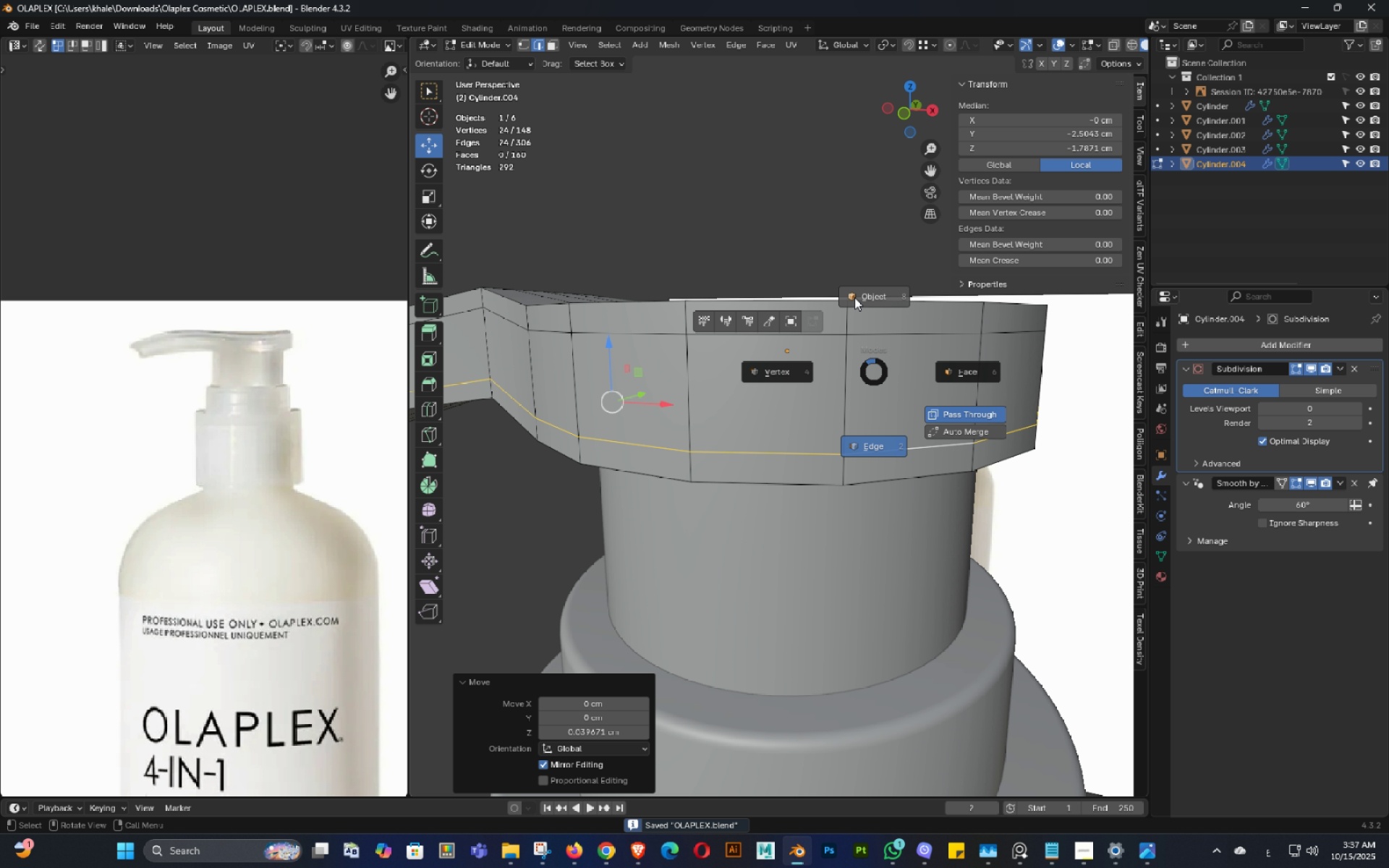 
key(Tab)
 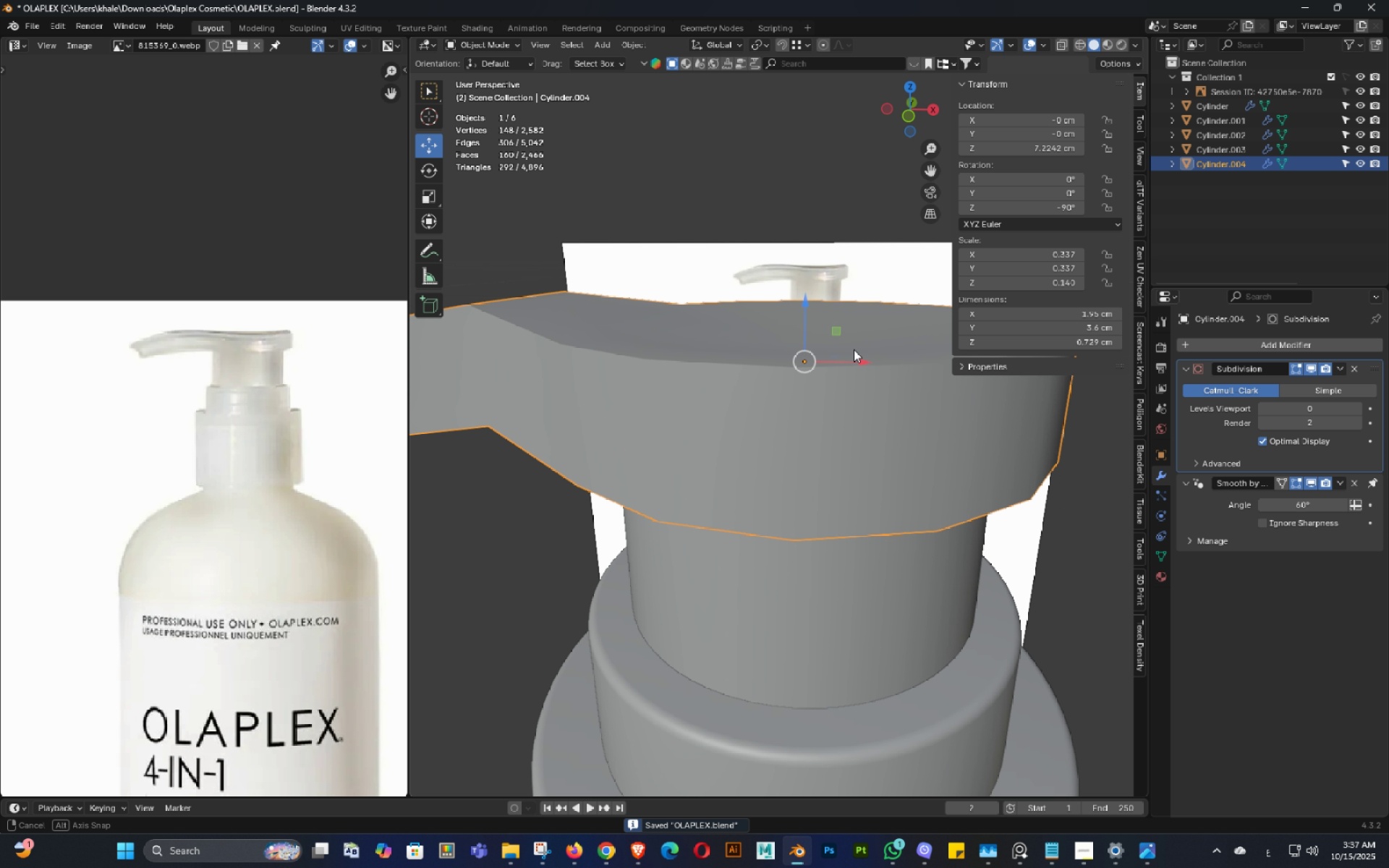 
key(Control+ControlLeft)
 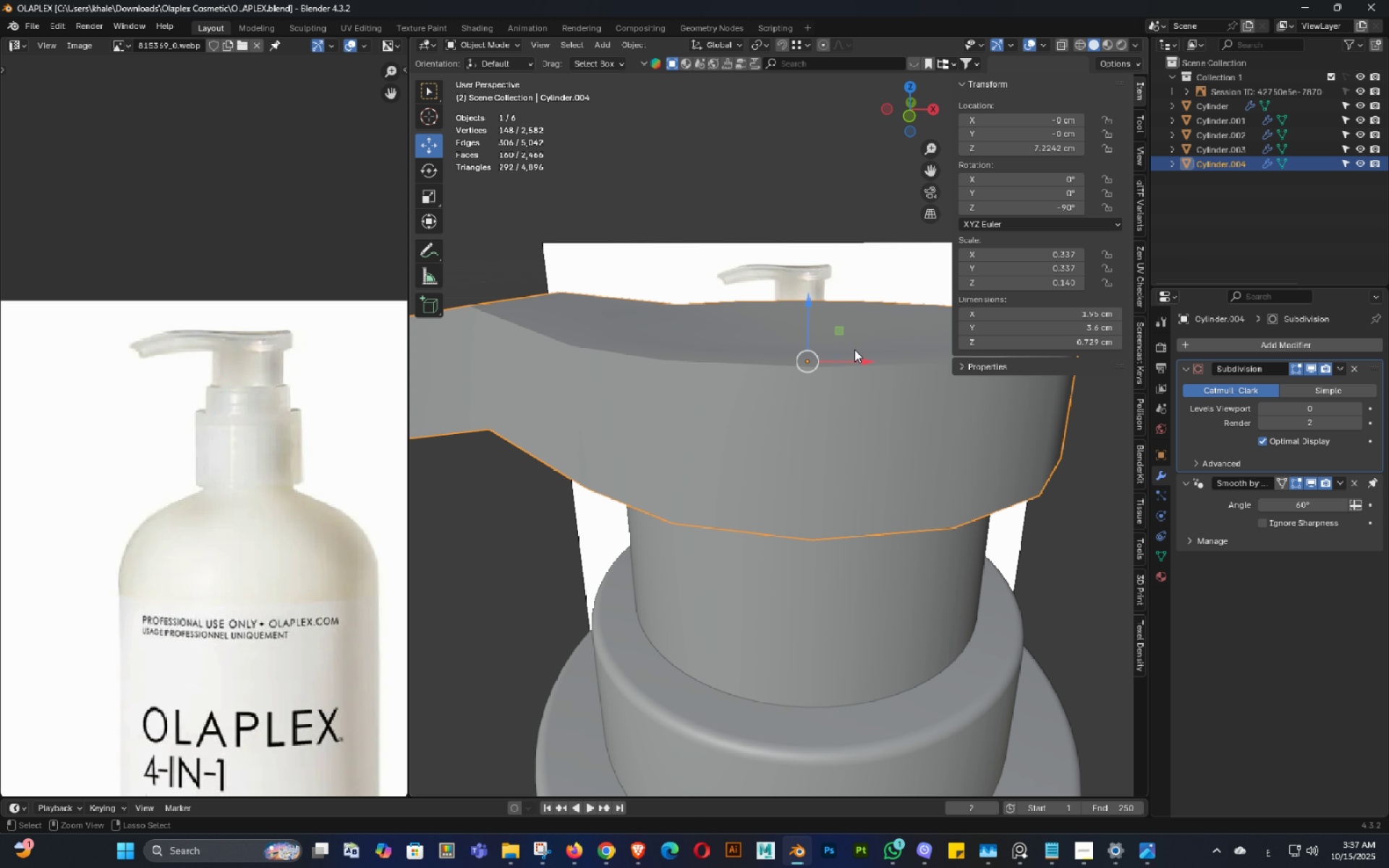 
key(Control+S)
 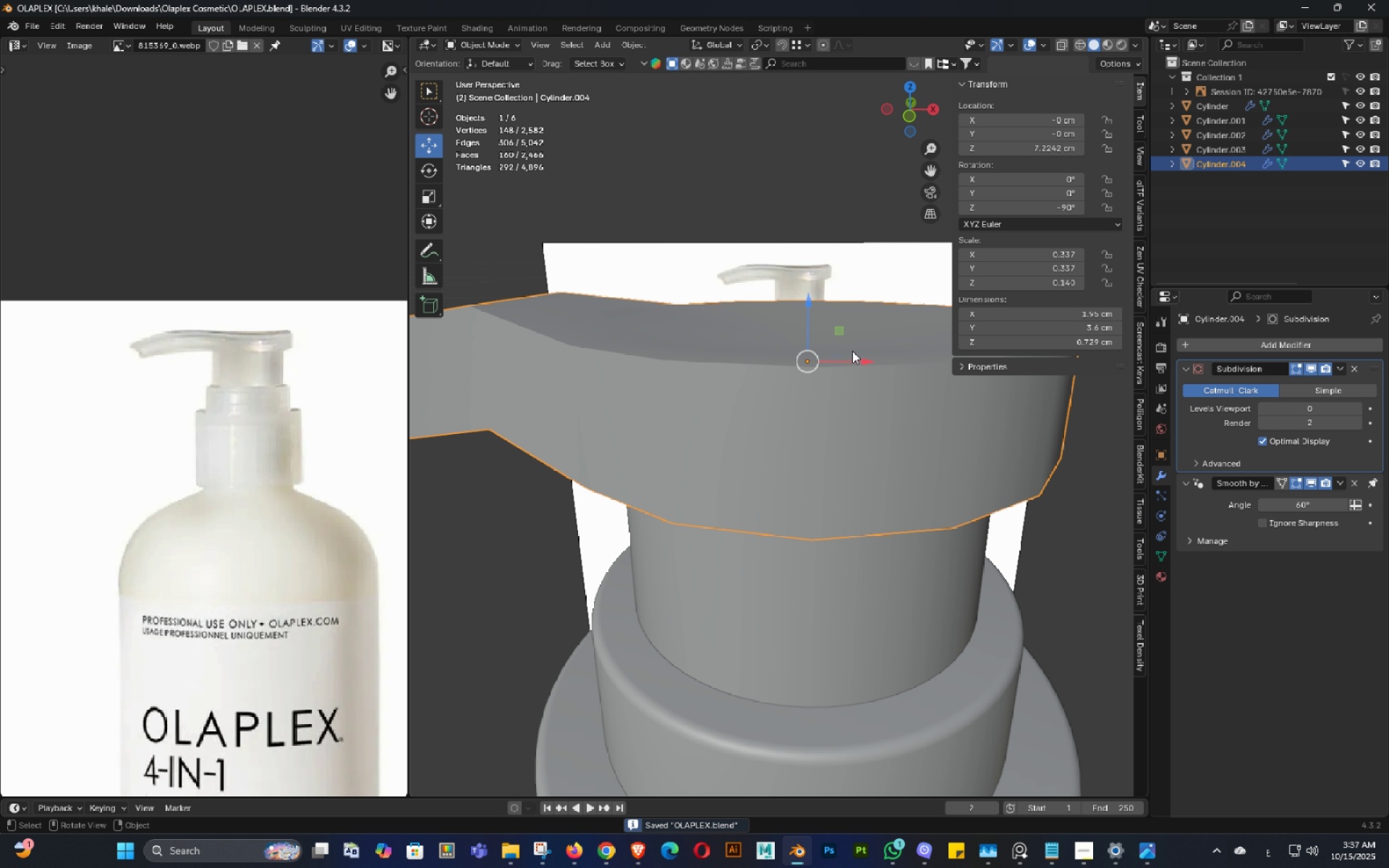 
key(3)
 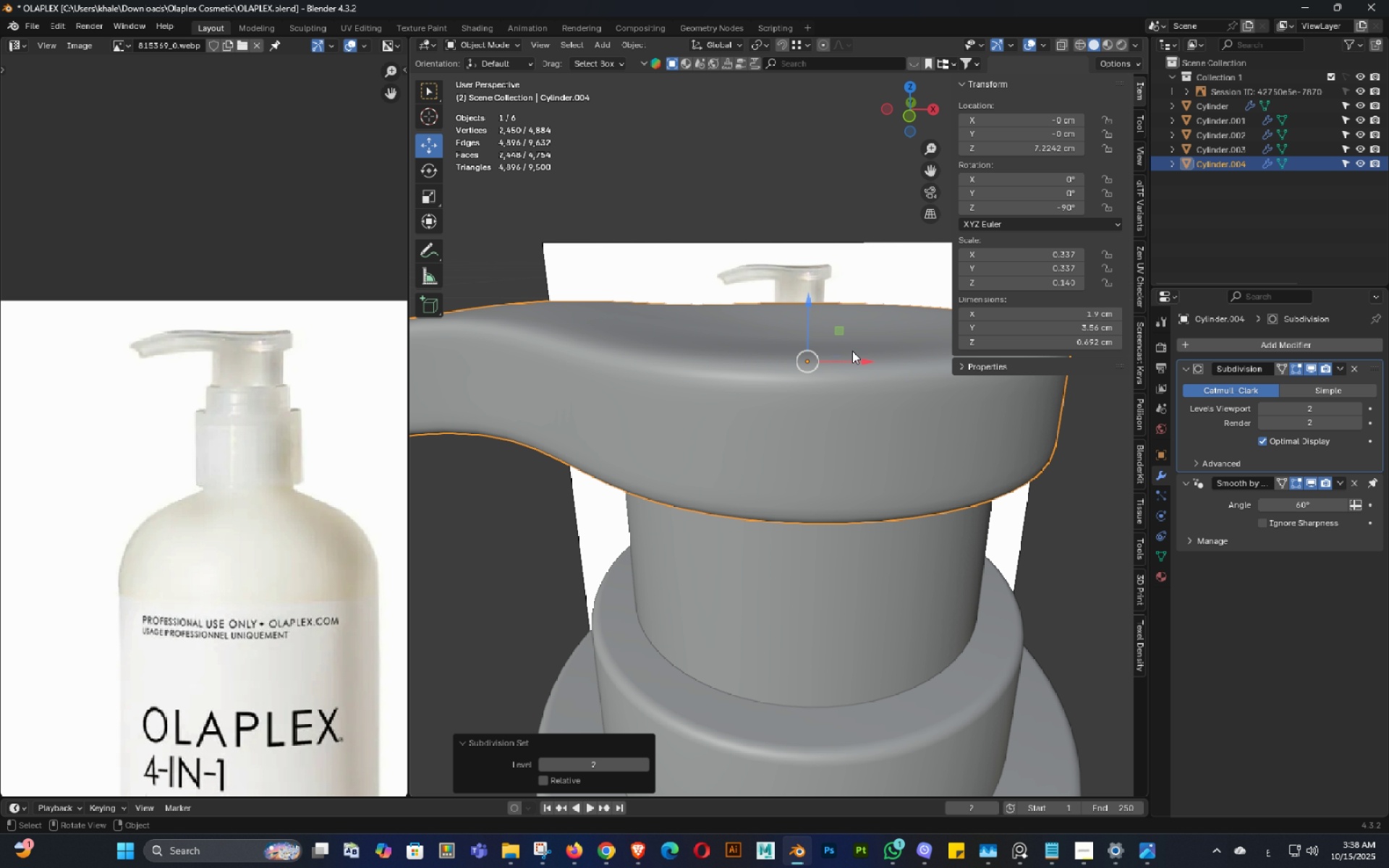 
wait(35.87)
 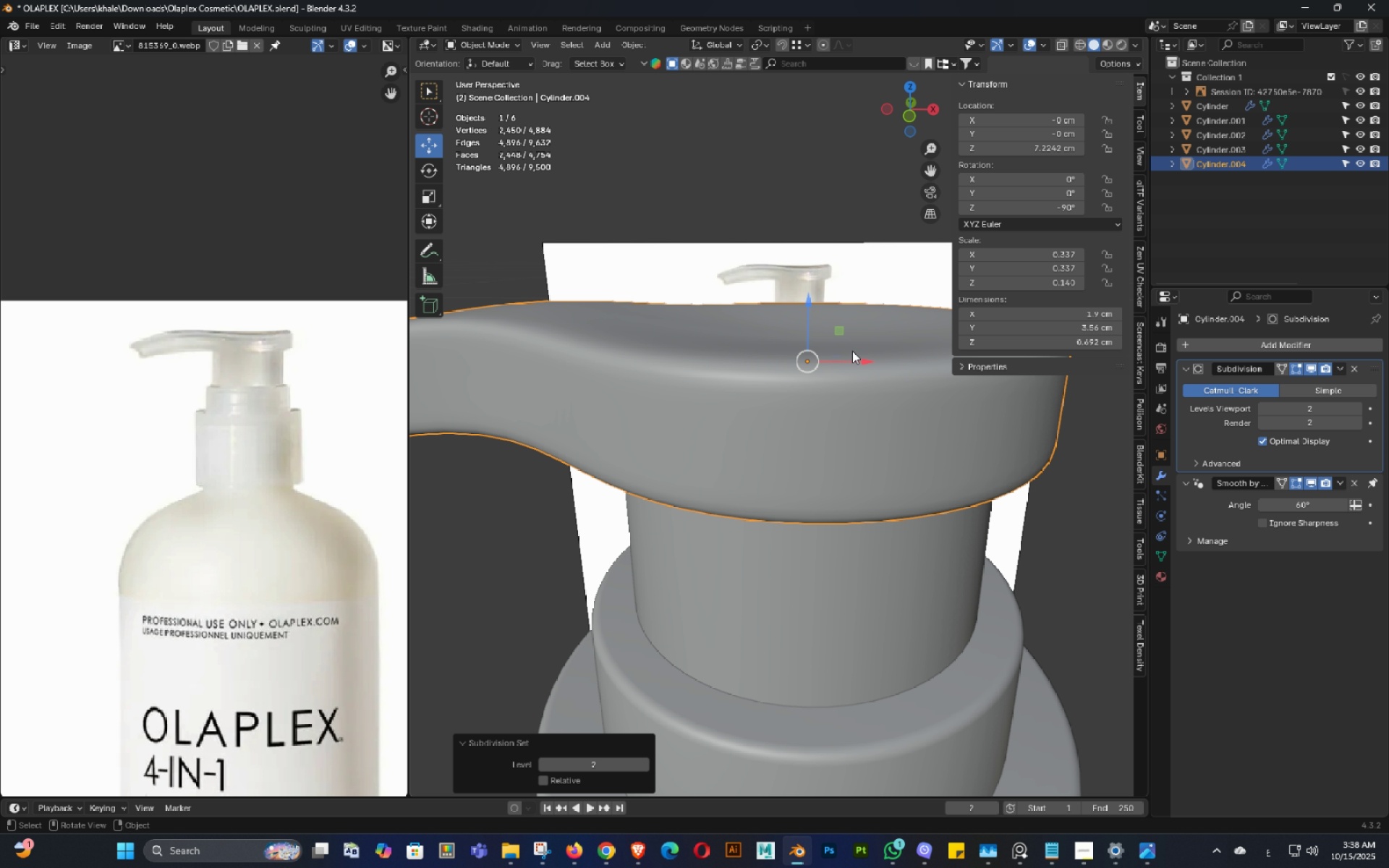 
scroll: coordinate [765, 341], scroll_direction: down, amount: 3.0
 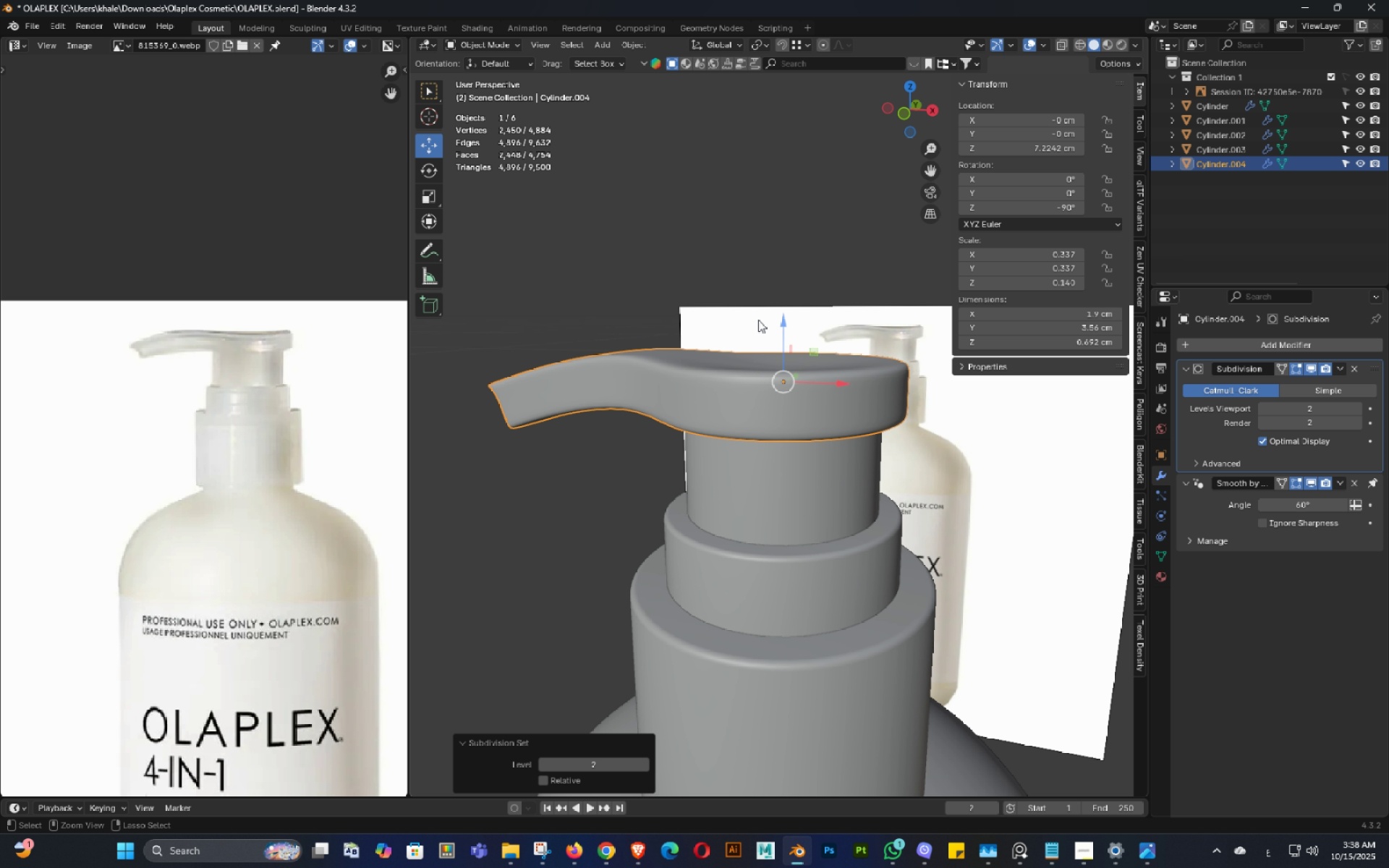 
key(Control+ControlLeft)
 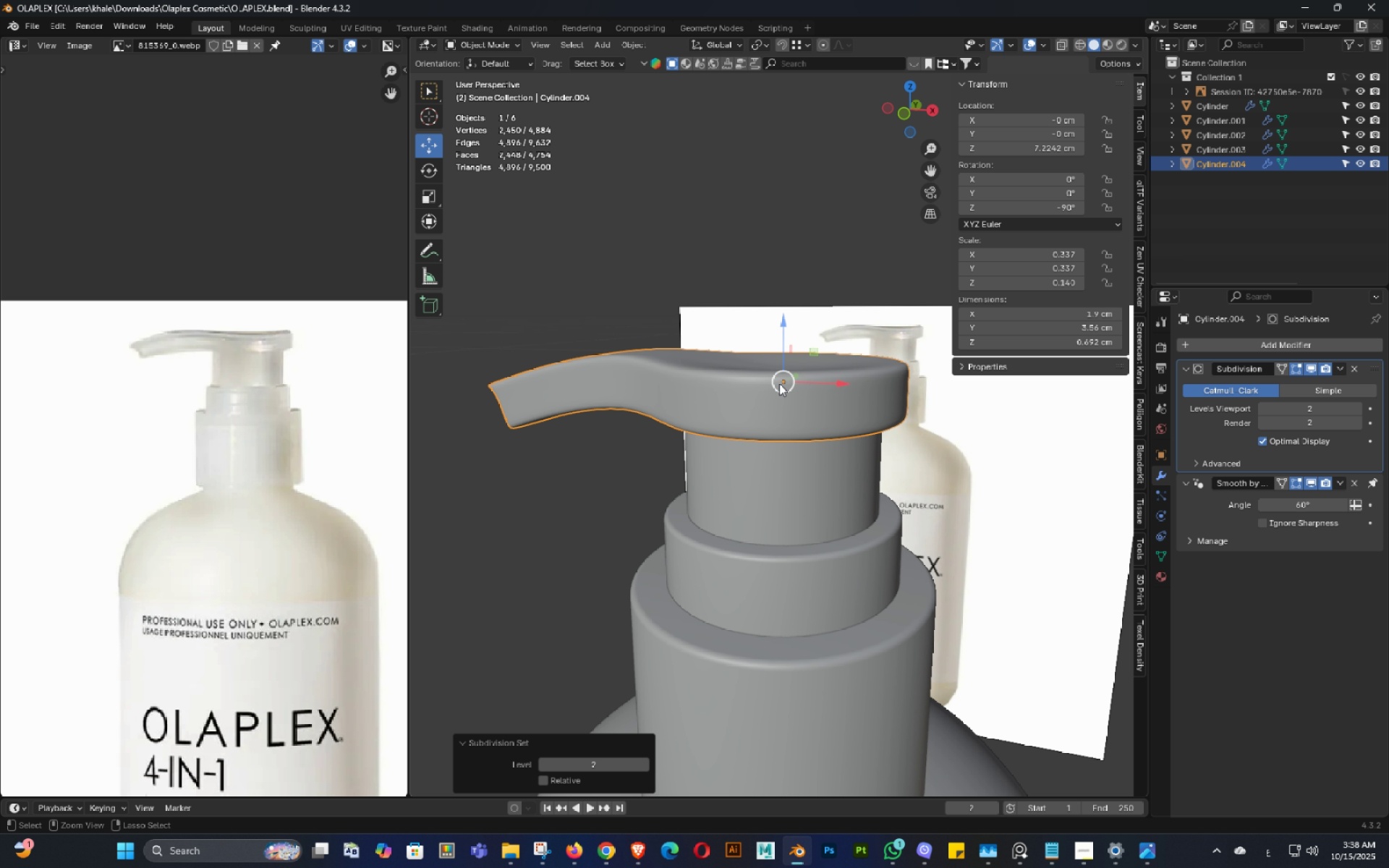 
key(Control+S)
 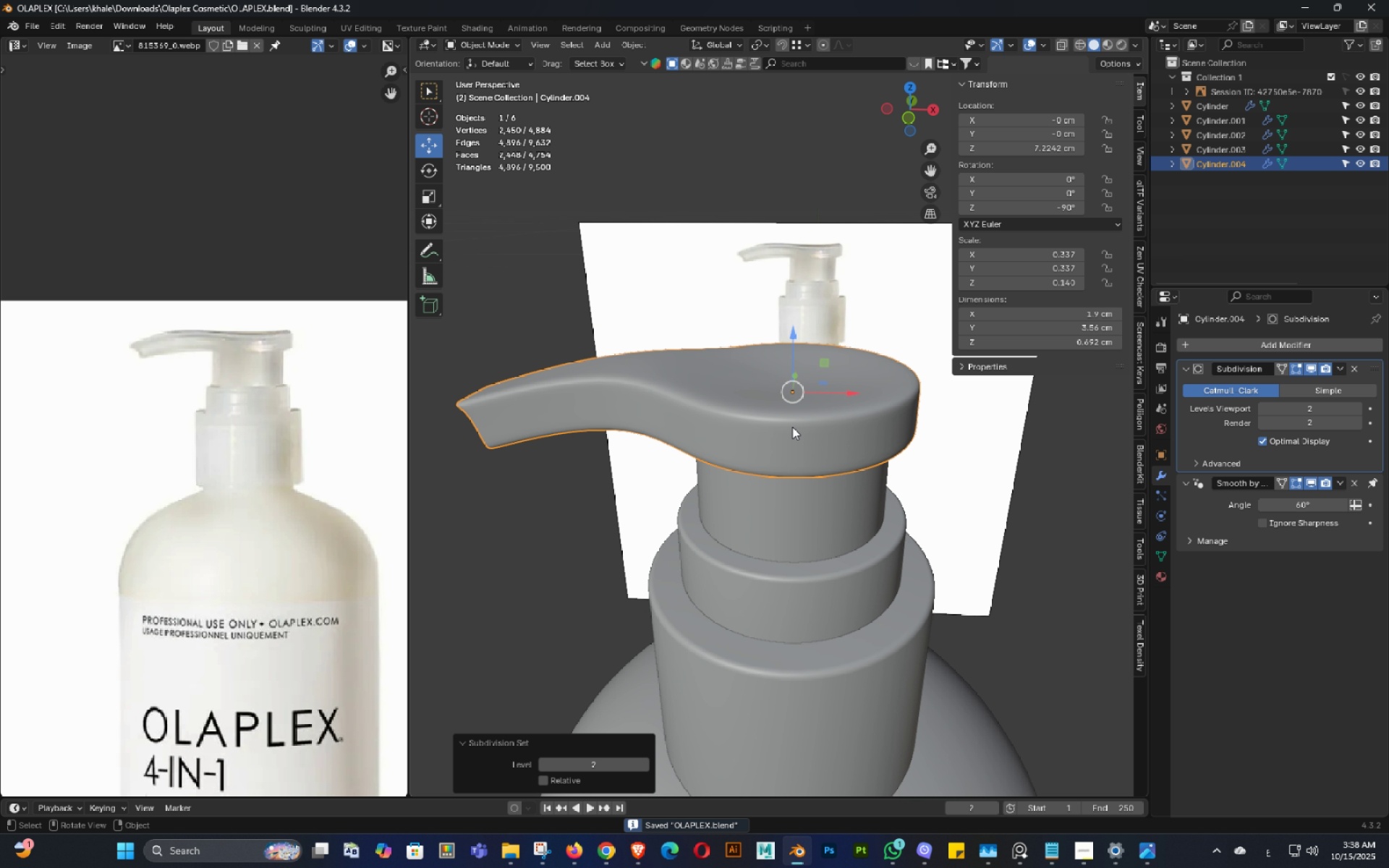 
key(Control+ControlLeft)
 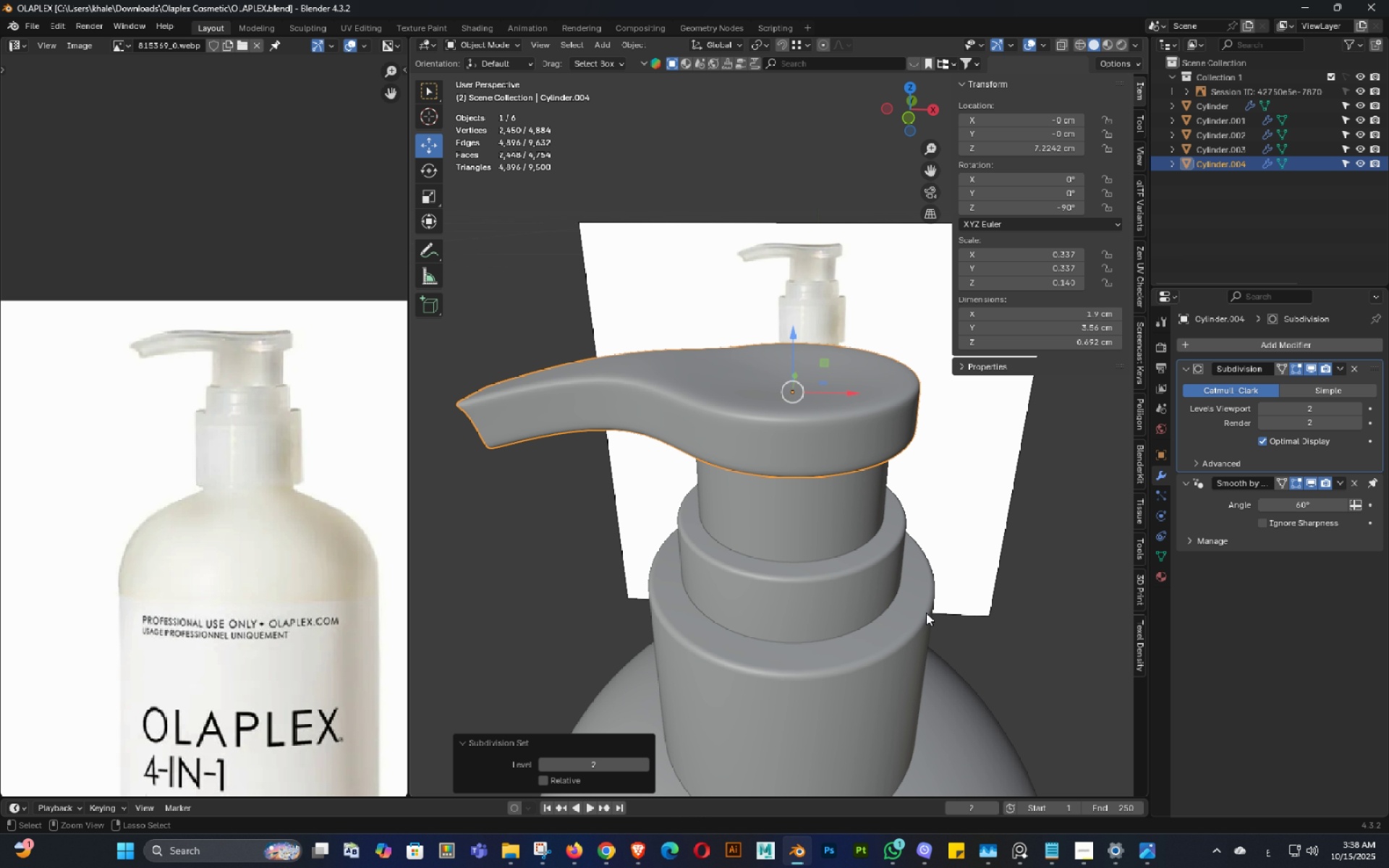 
scroll: coordinate [791, 424], scroll_direction: up, amount: 1.0
 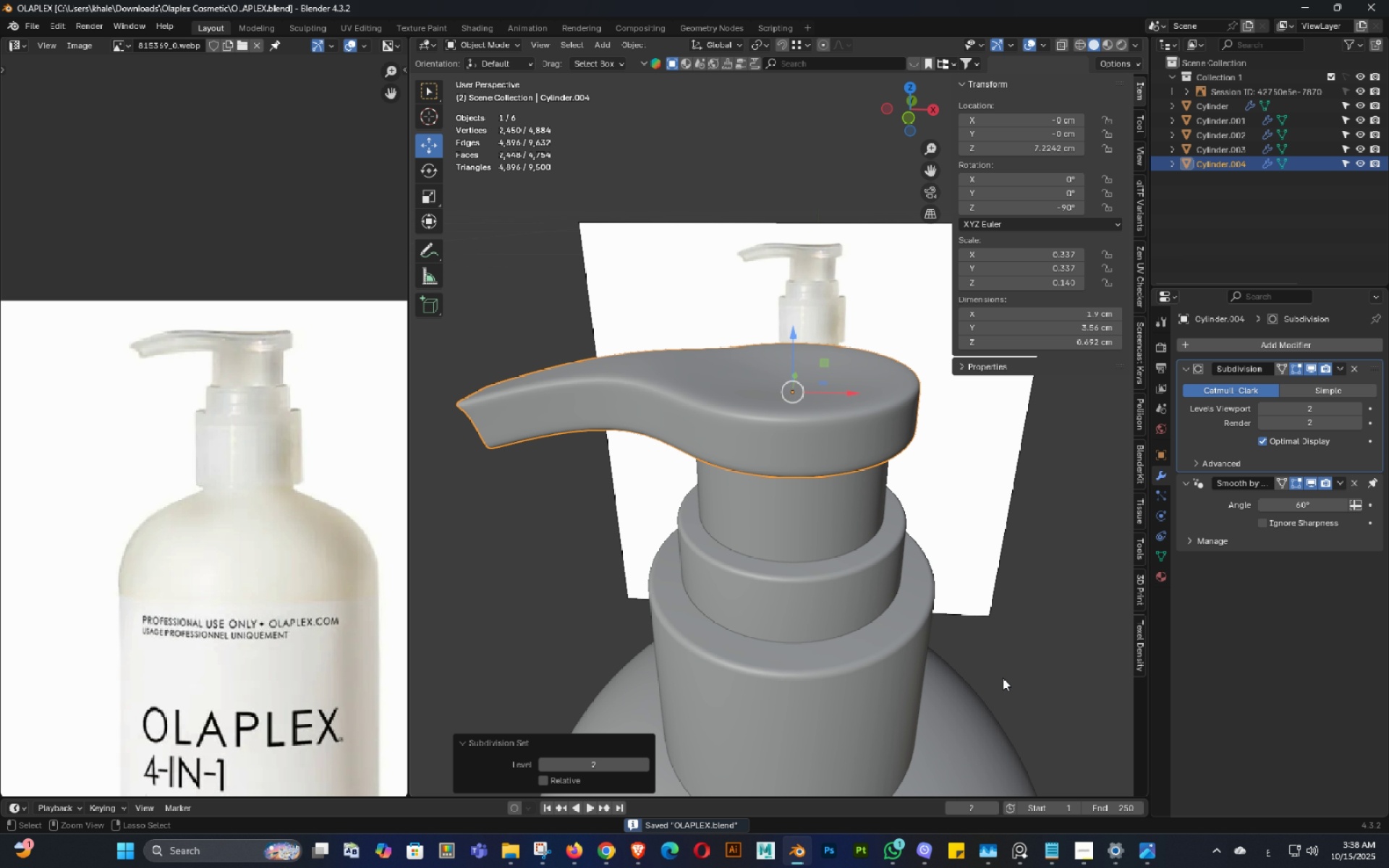 
key(Control+S)
 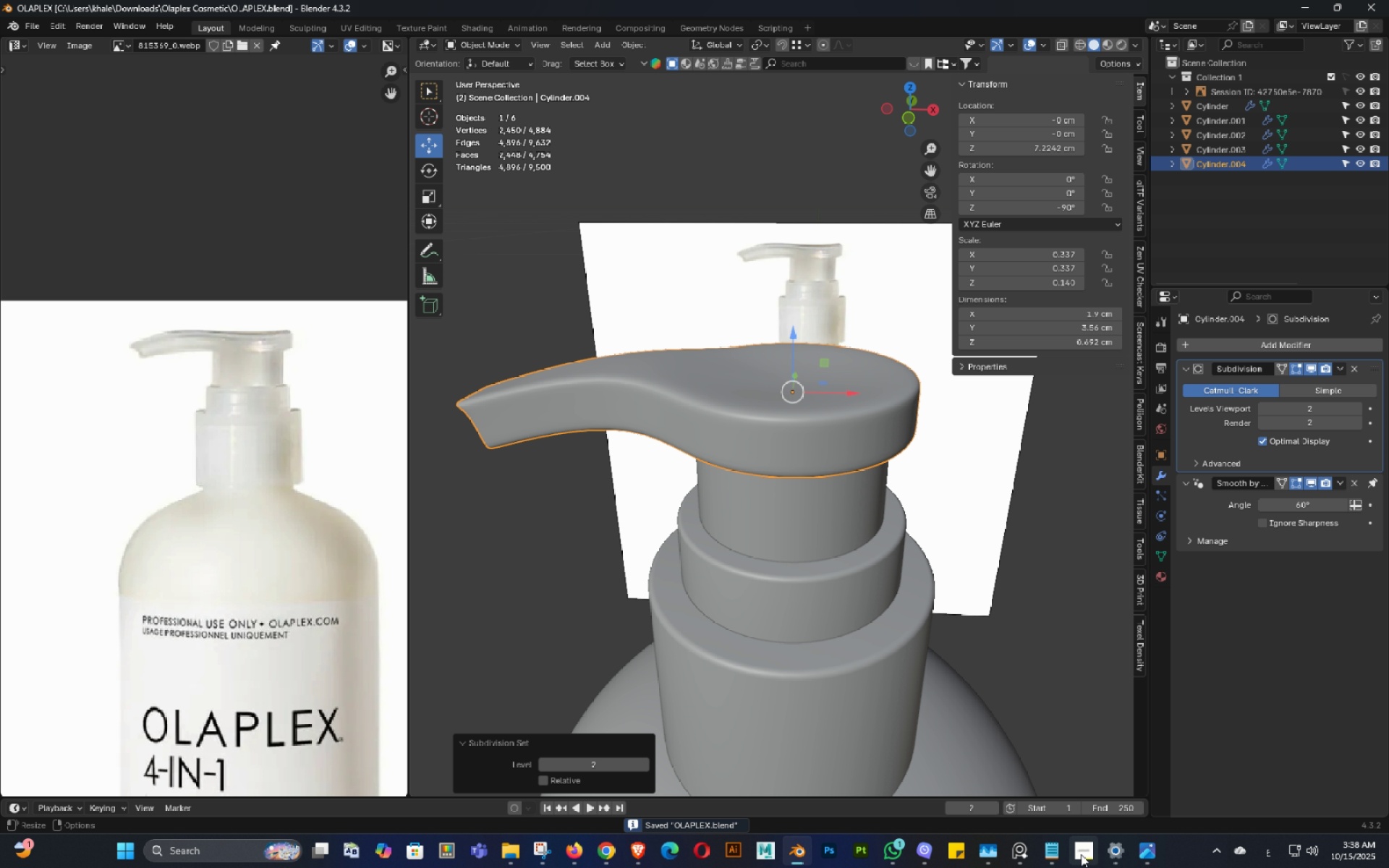 
left_click([1081, 854])